 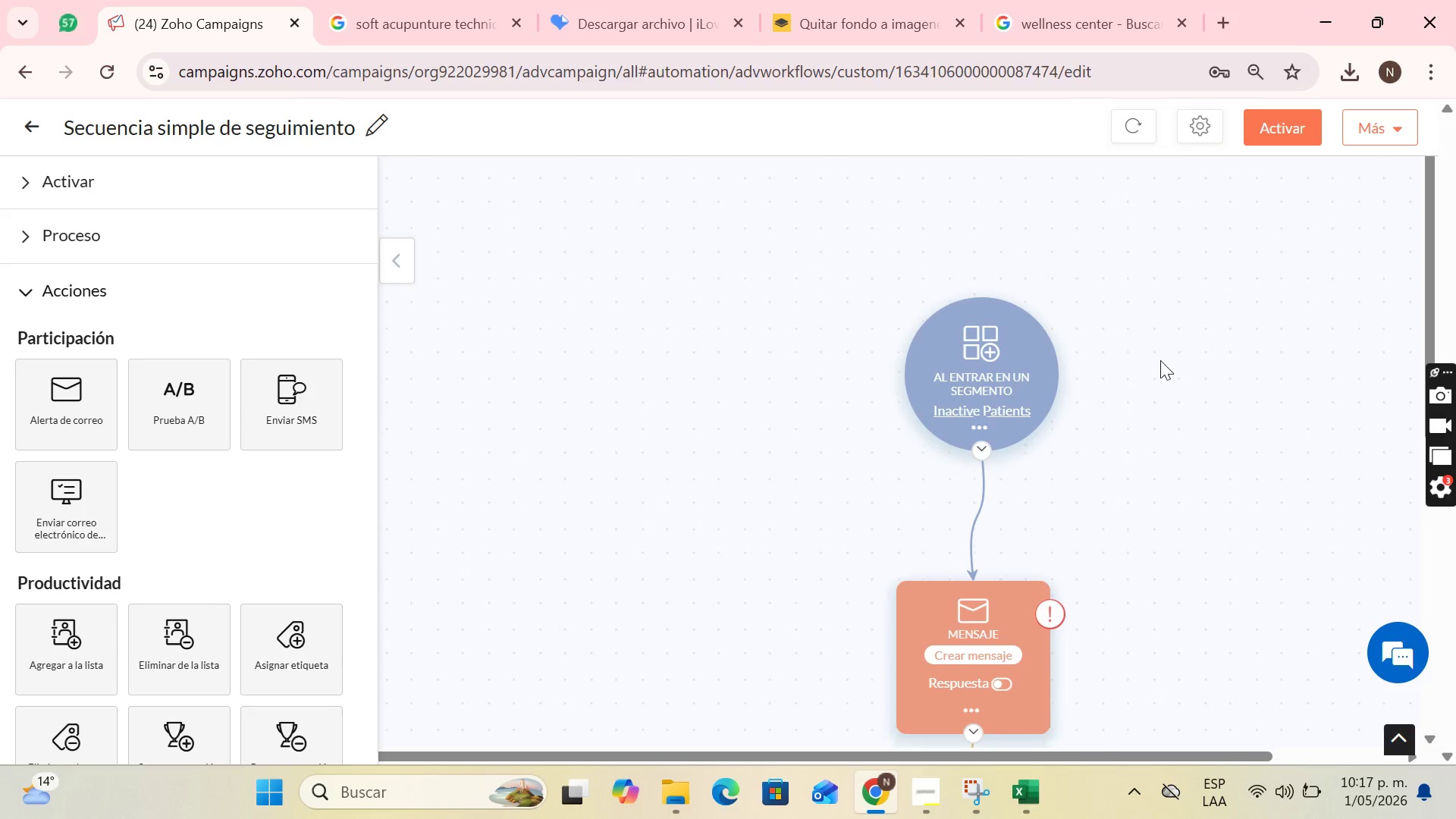 
scroll: coordinate [1124, 337], scroll_direction: down, amount: 3.0
 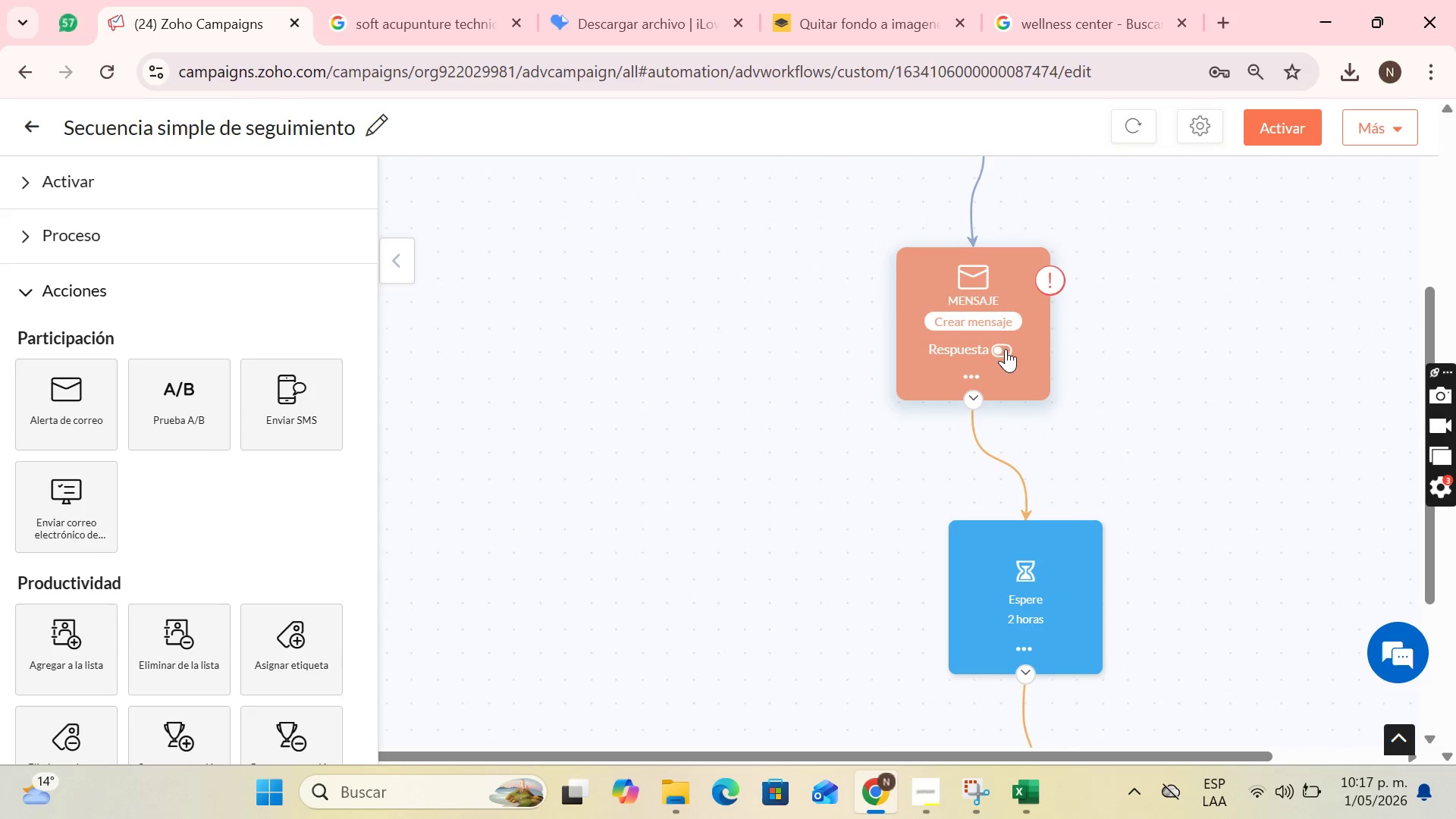 
left_click([1010, 349])
 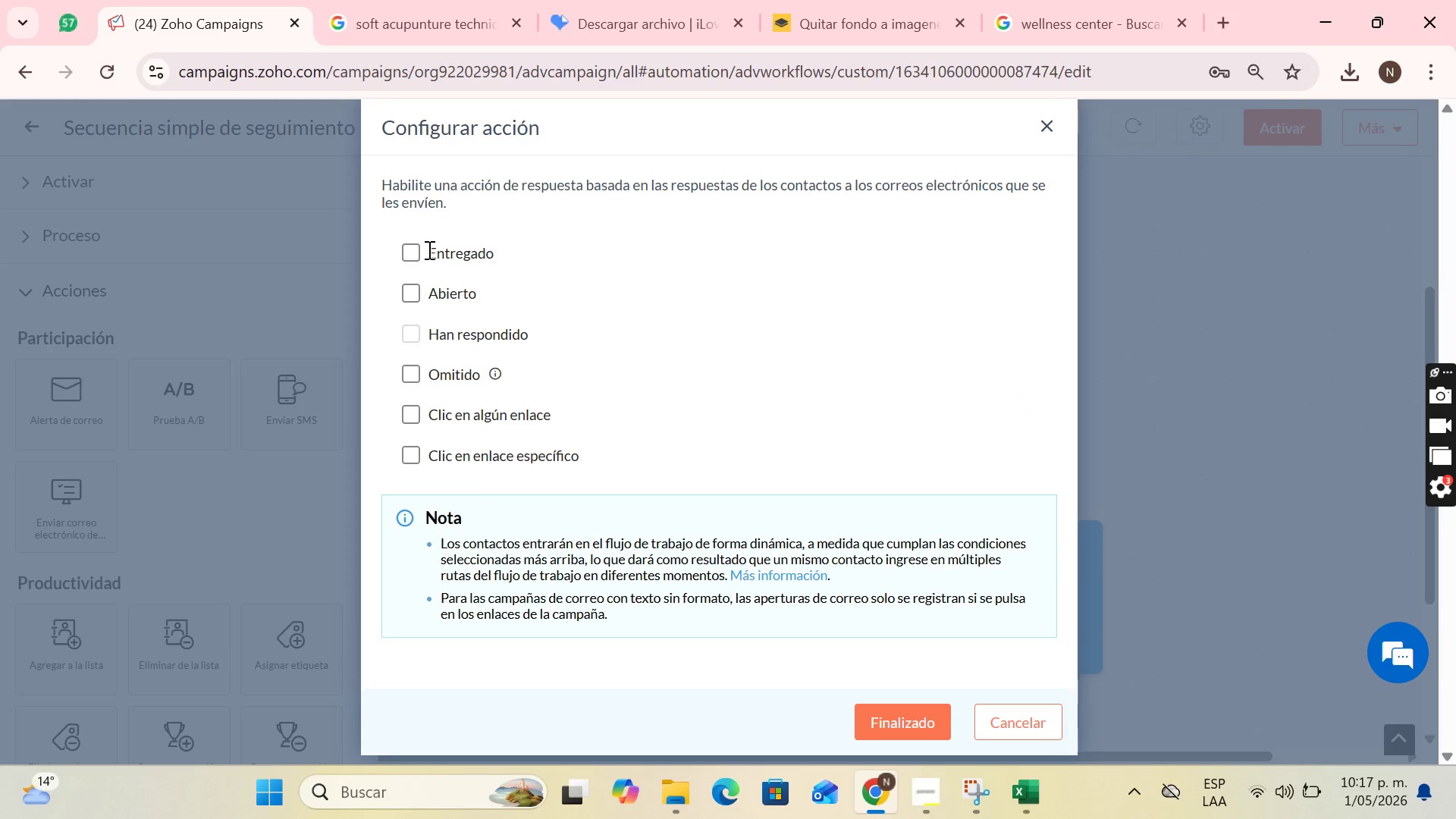 
left_click([419, 253])
 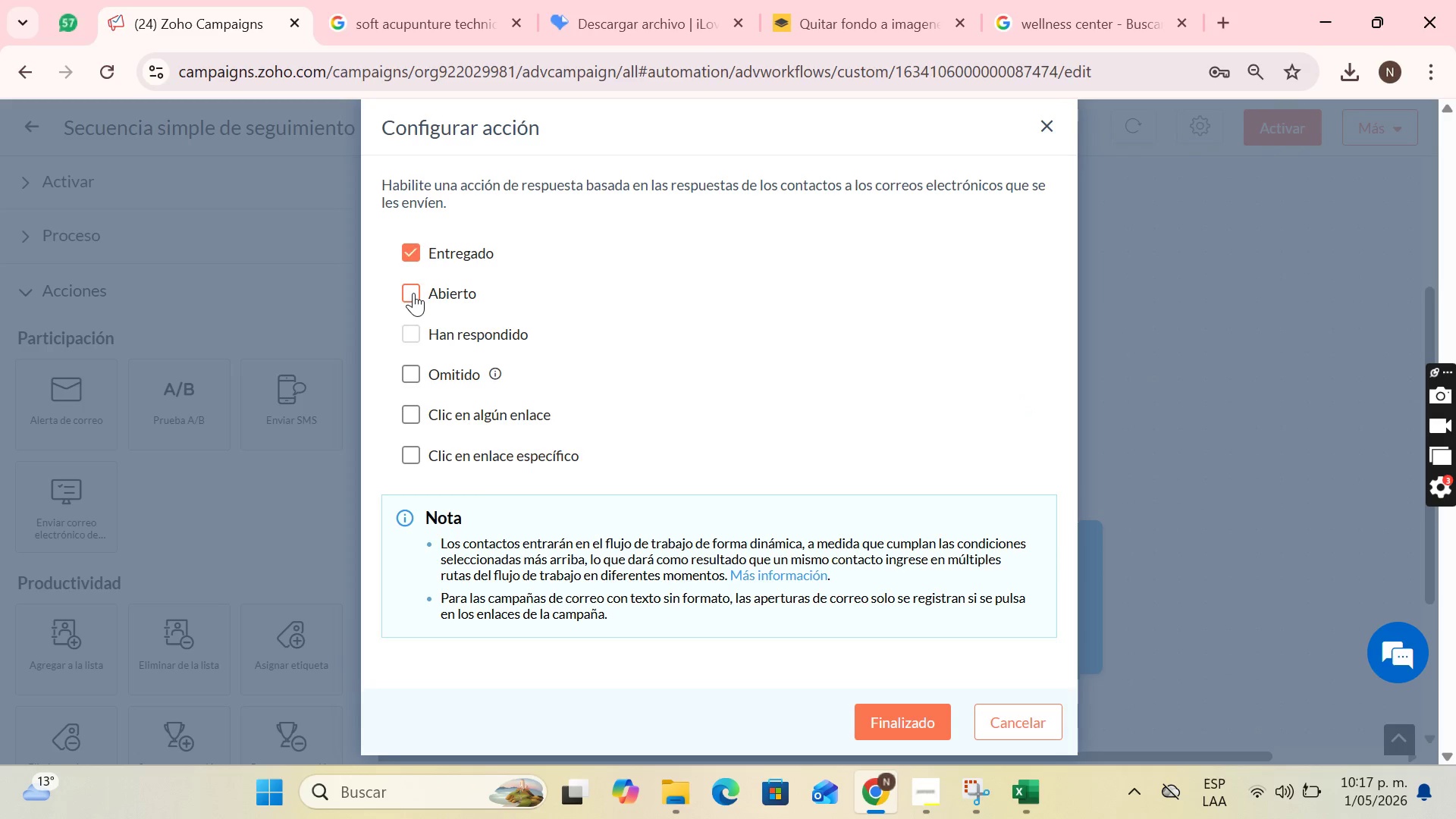 
left_click([413, 293])
 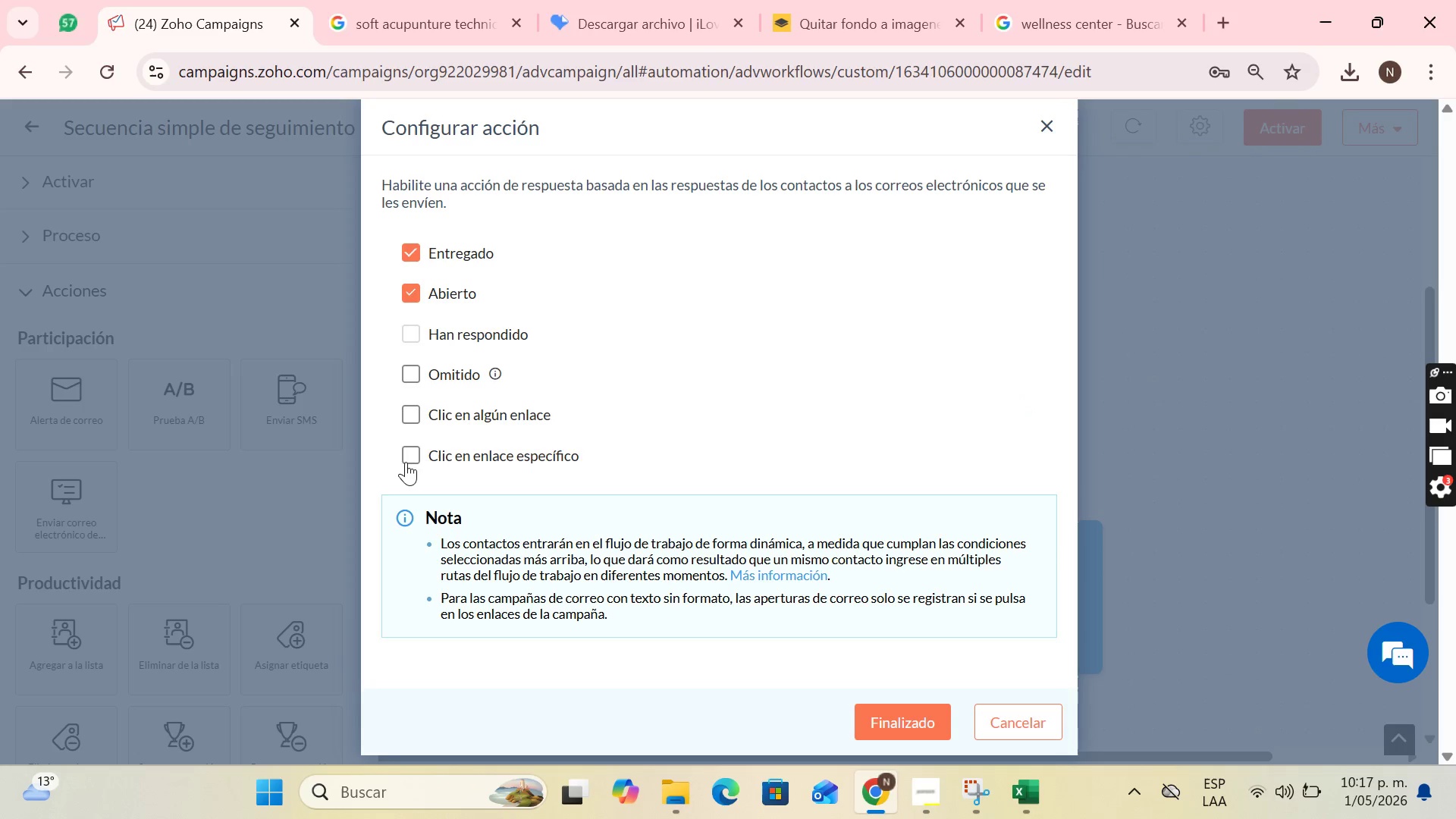 
left_click([403, 457])
 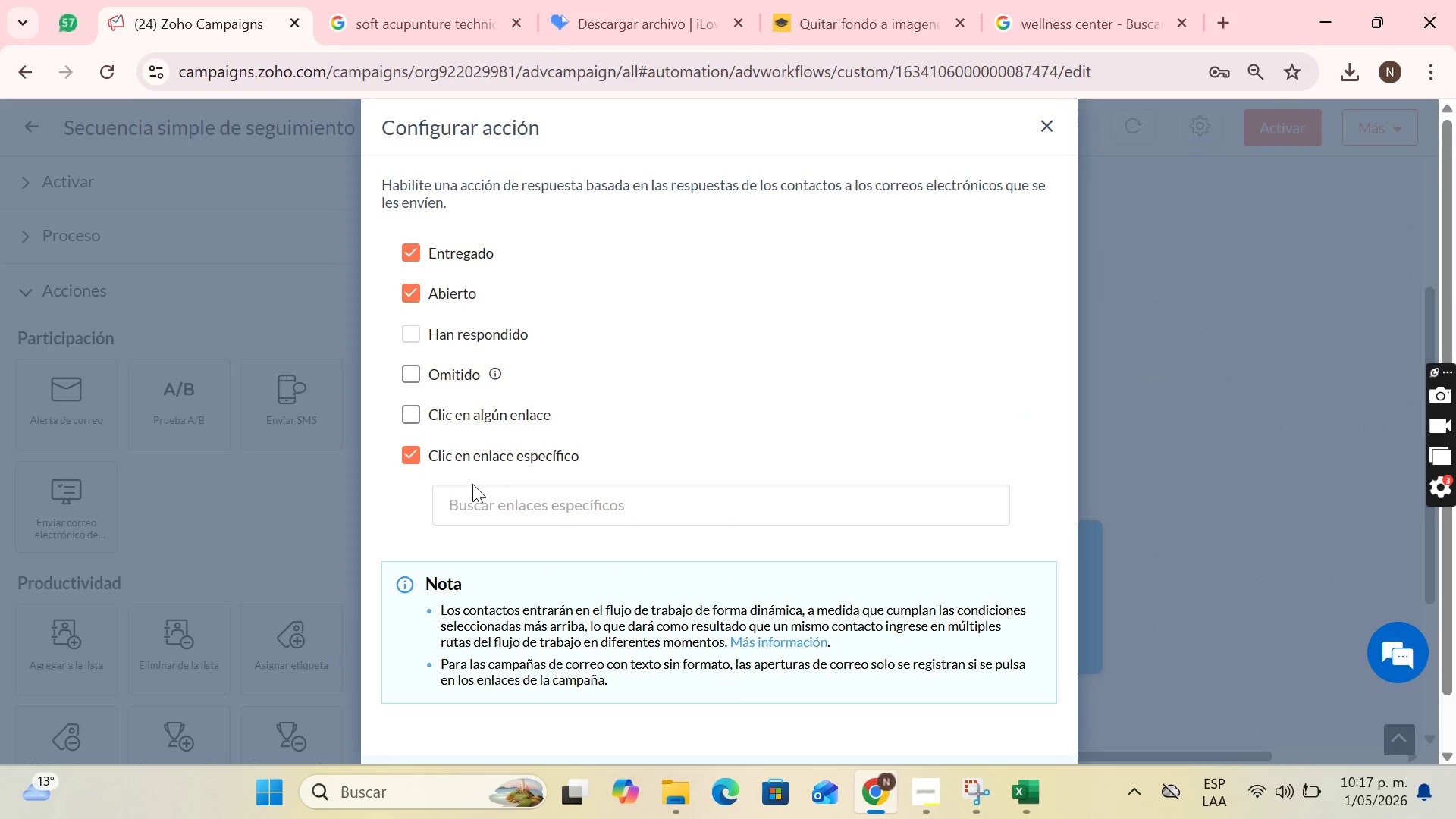 
left_click([489, 495])
 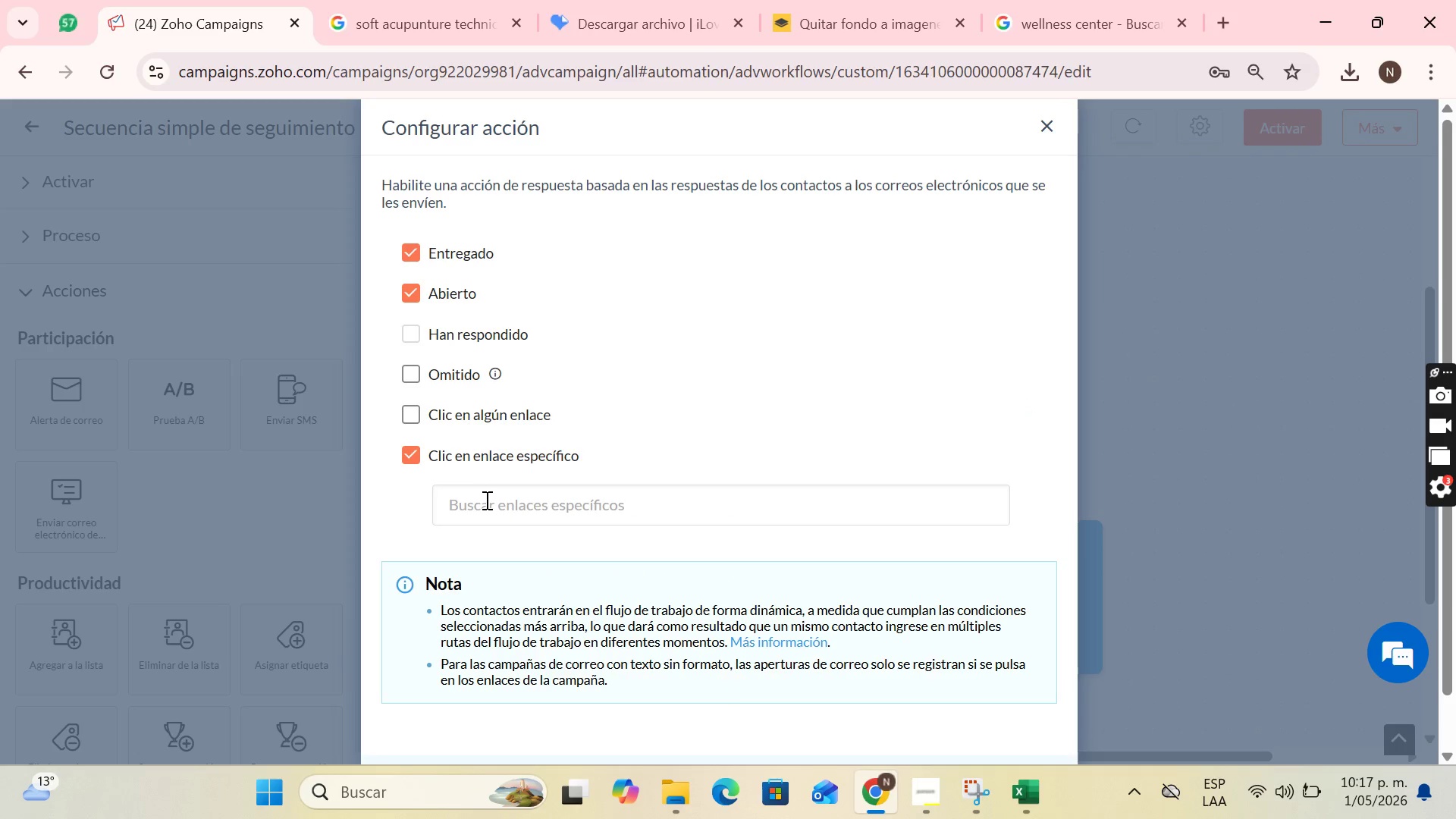 
left_click([485, 501])
 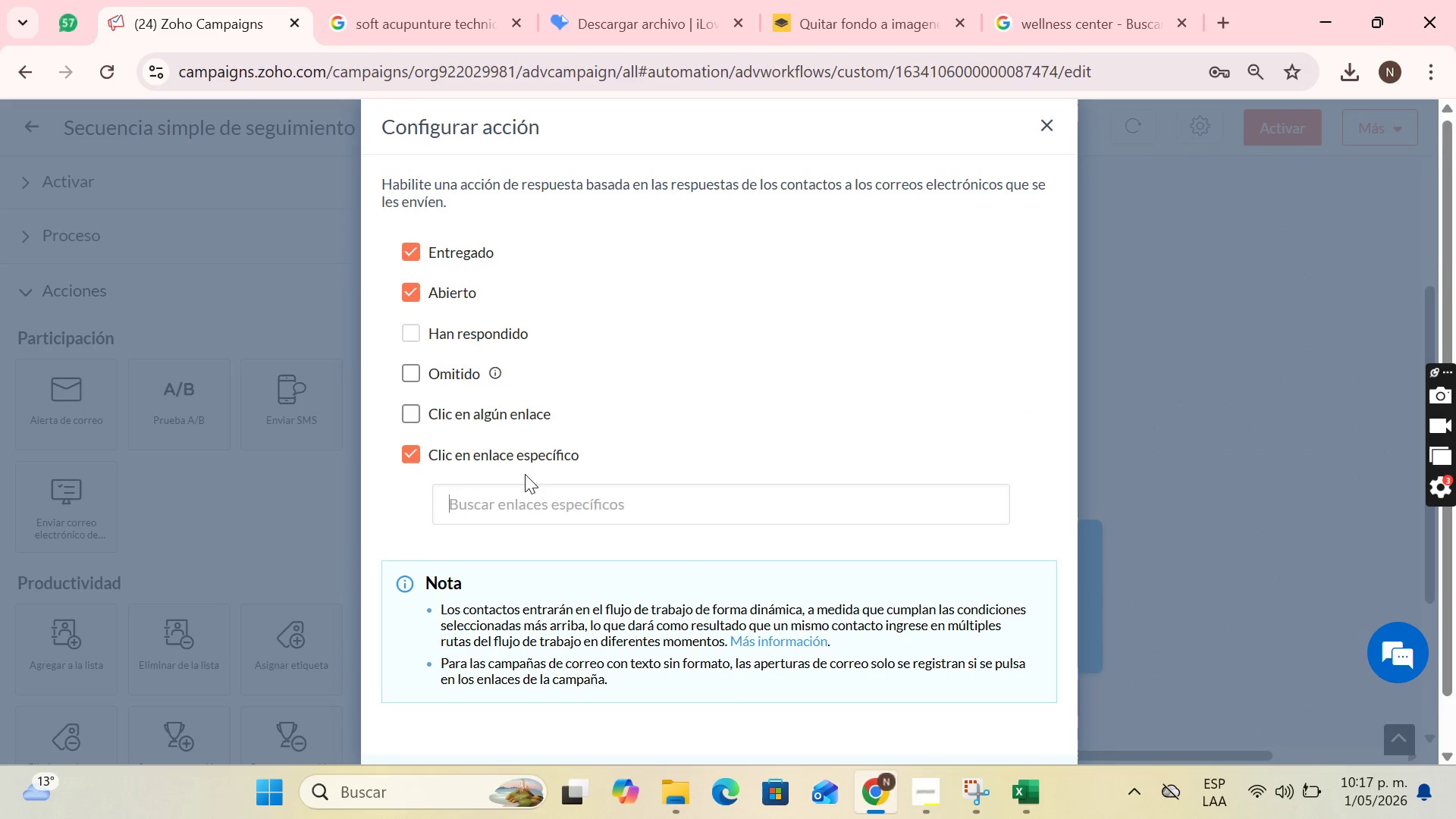 
scroll: coordinate [525, 474], scroll_direction: down, amount: 1.0
 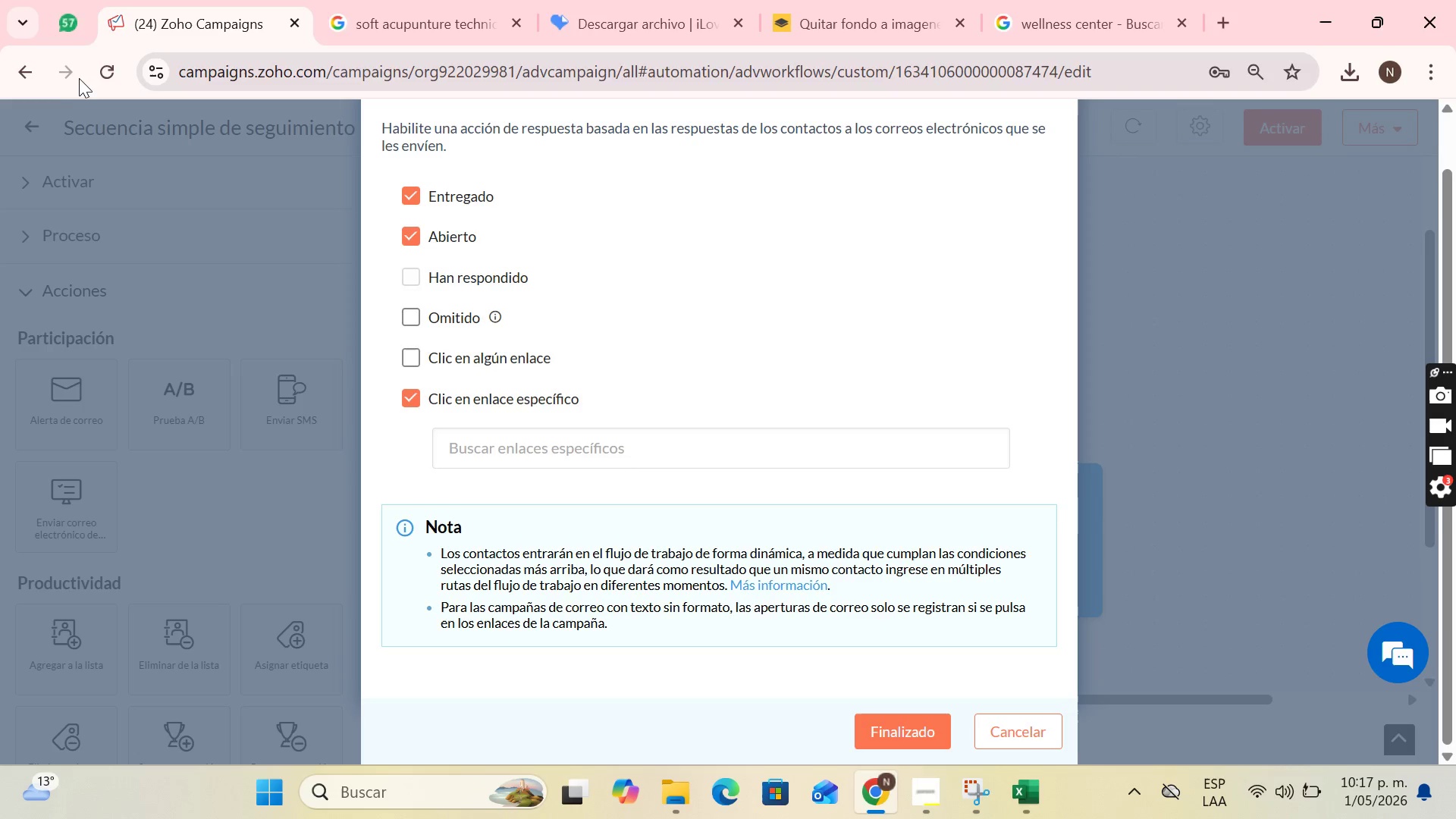 
left_click([95, 67])
 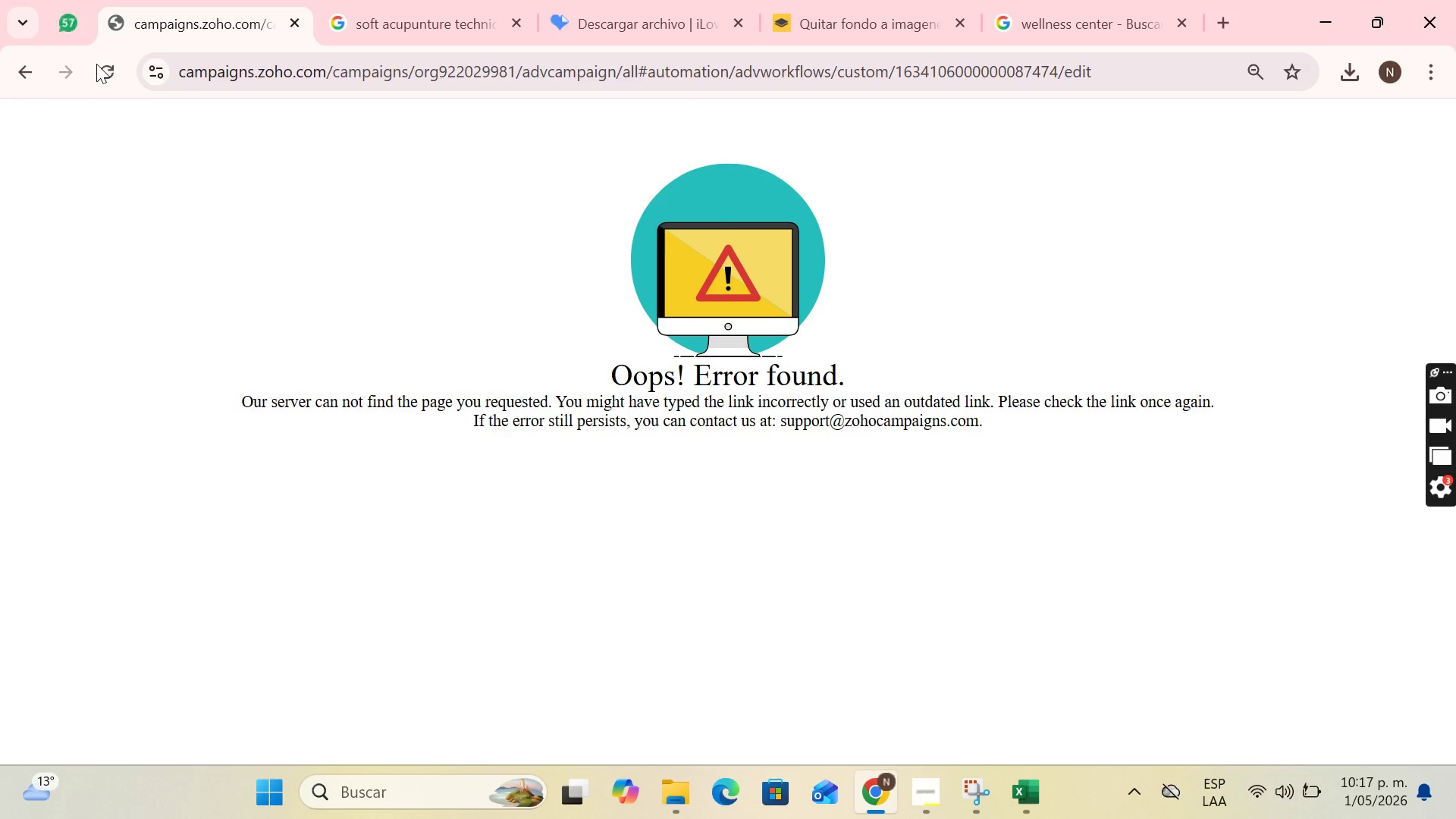 
left_click([91, 70])
 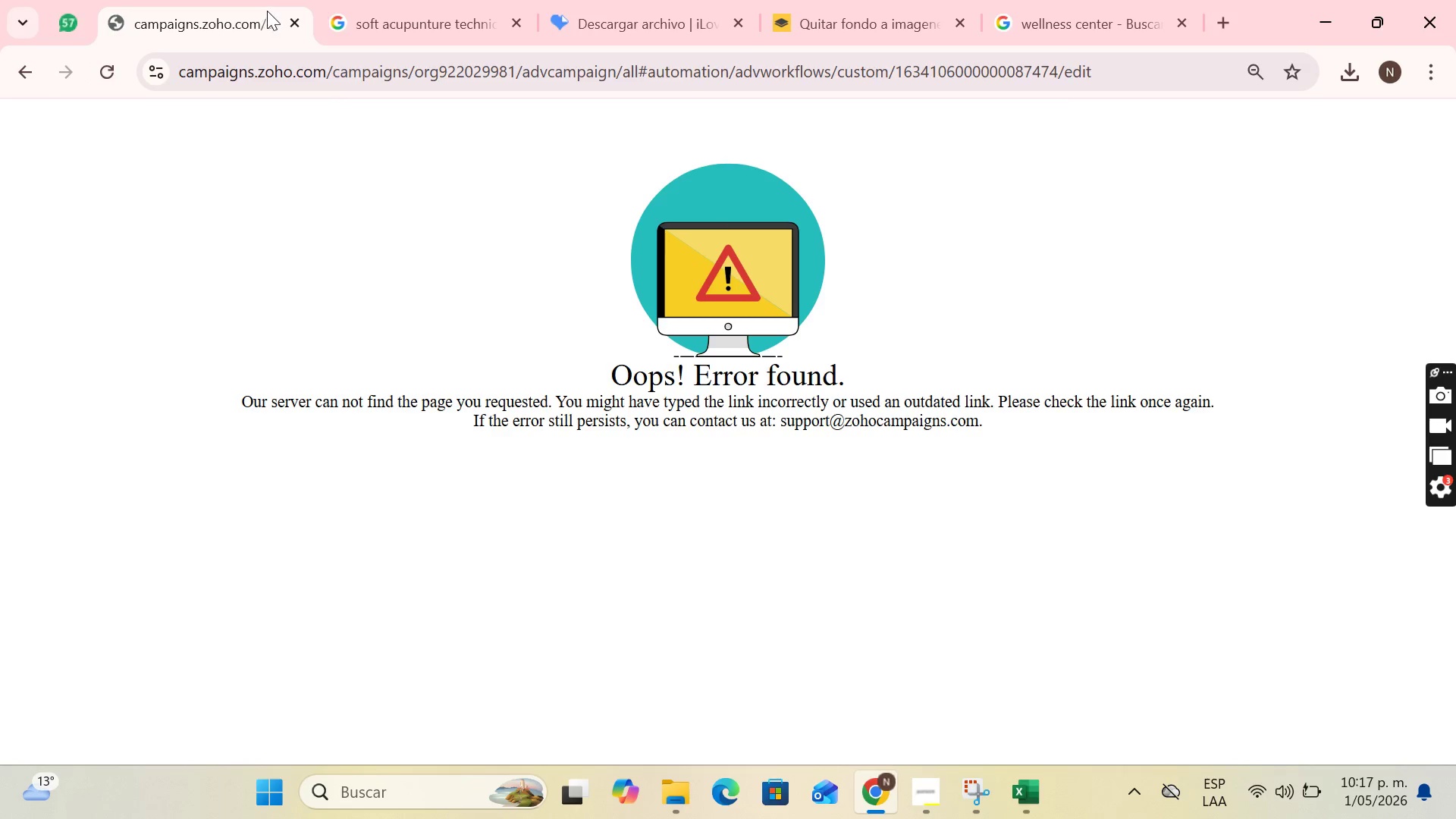 
left_click([287, 16])
 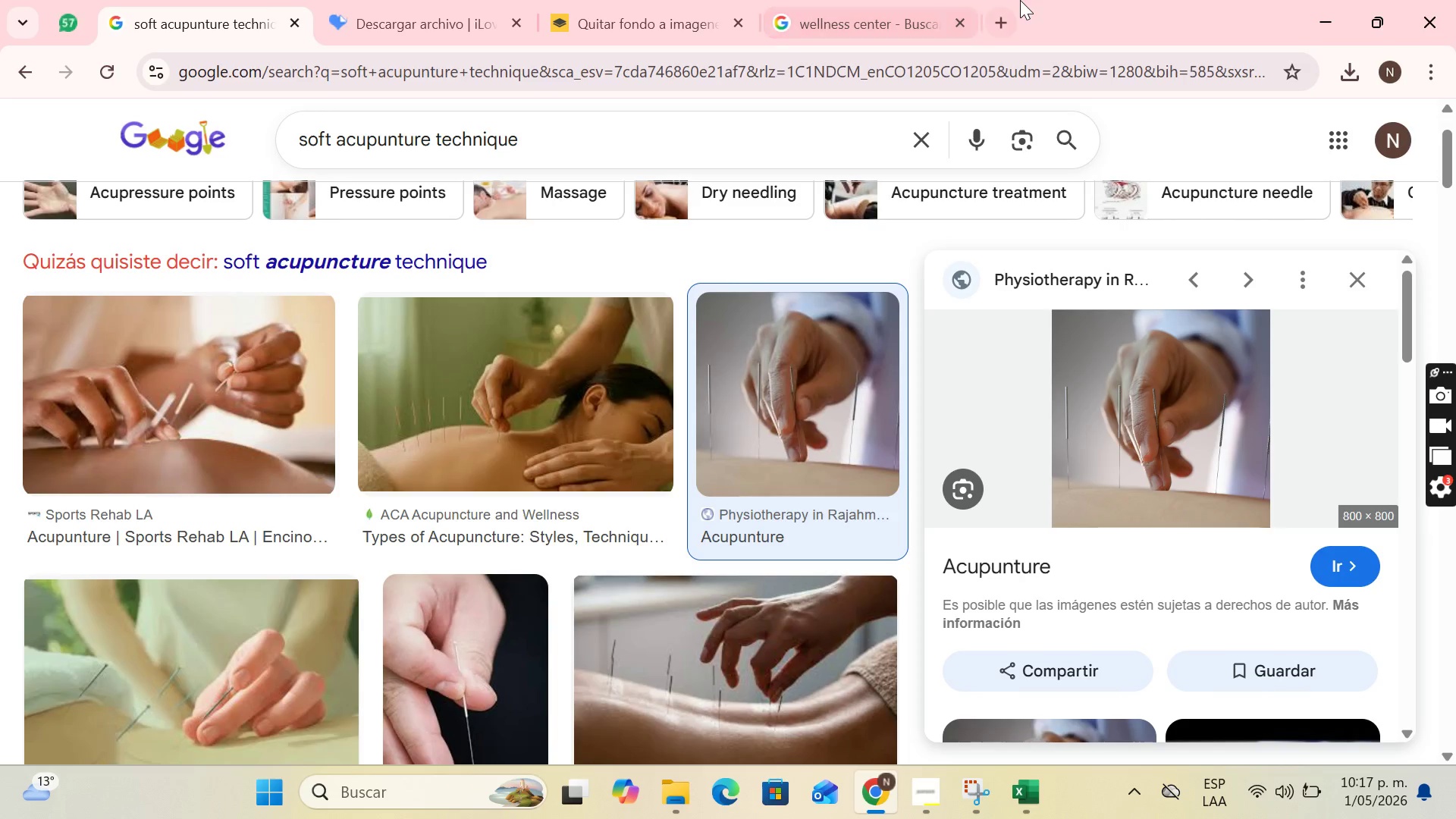 
left_click([1009, 11])
 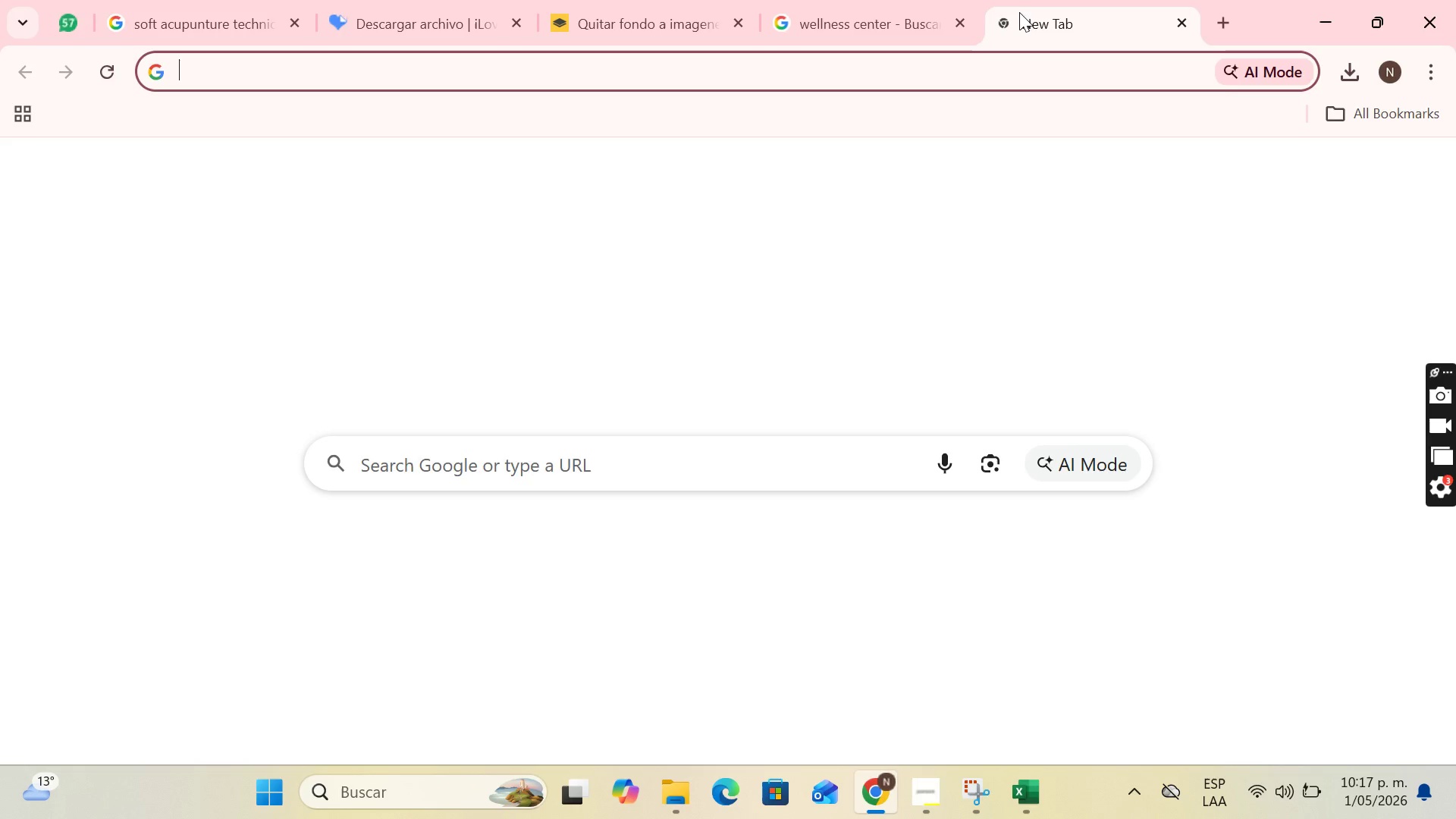 
left_click_drag(start_coordinate=[1025, 12], to_coordinate=[117, 0])
 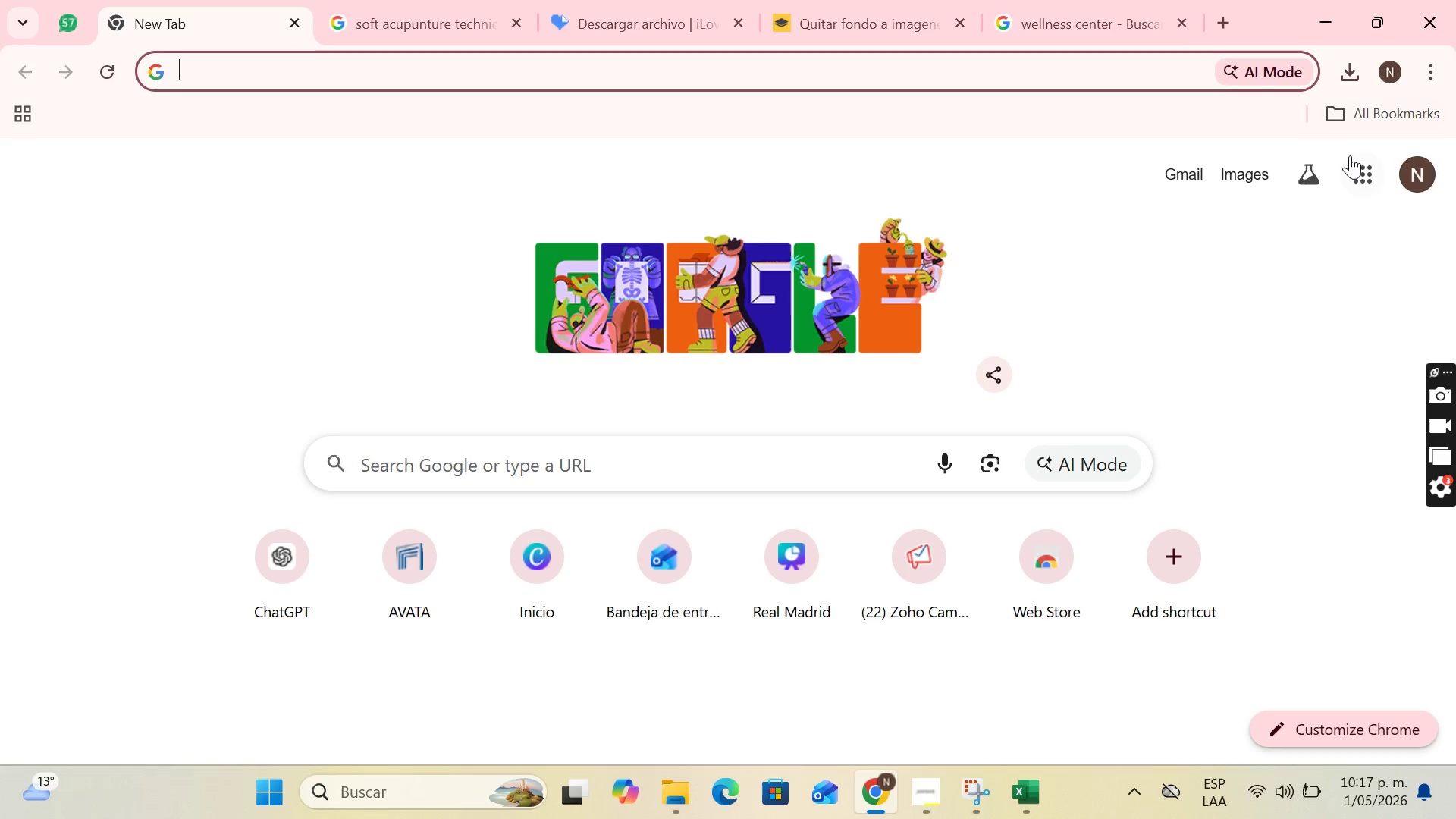 
left_click([1329, 111])
 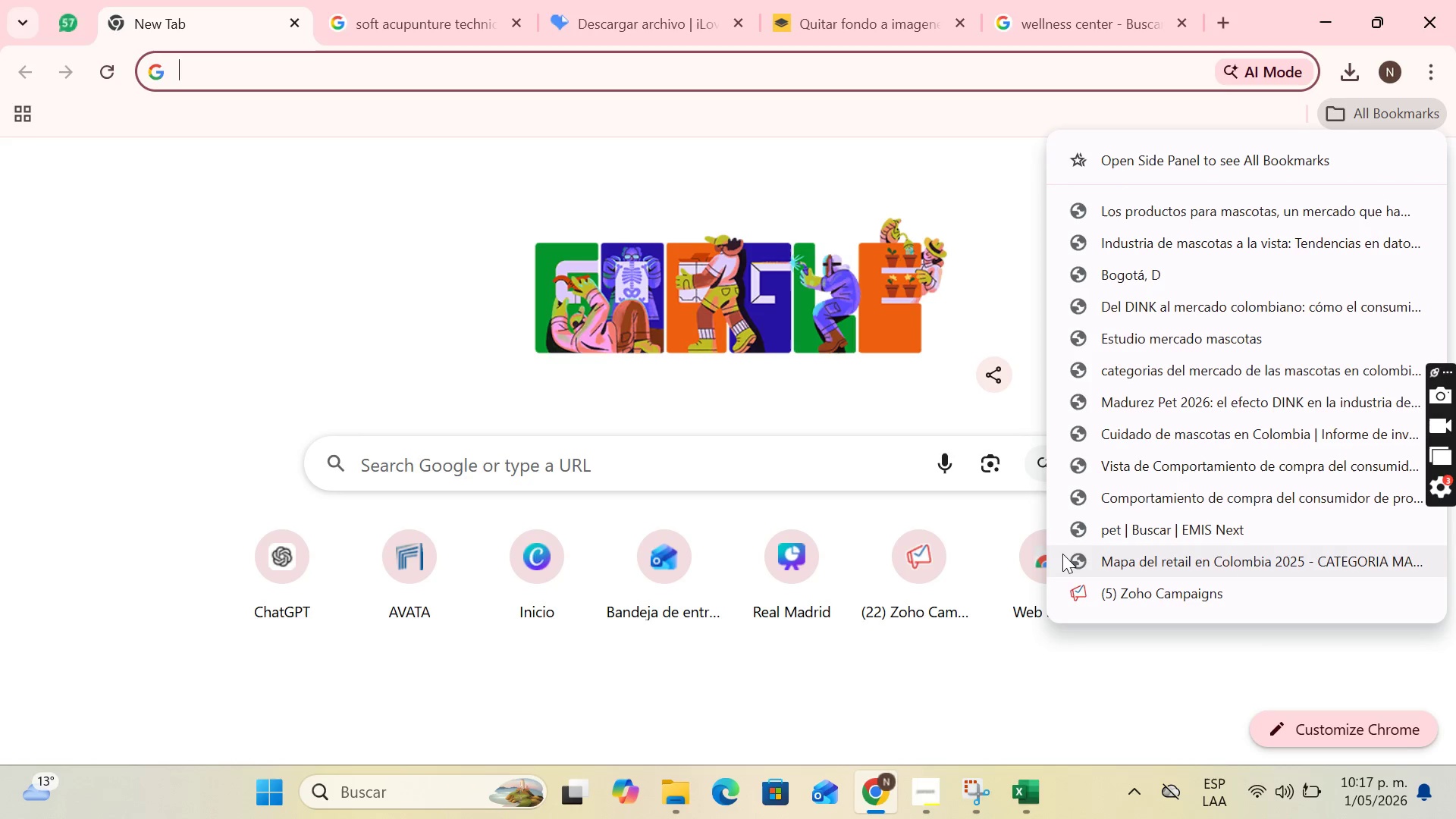 
left_click([1068, 574])
 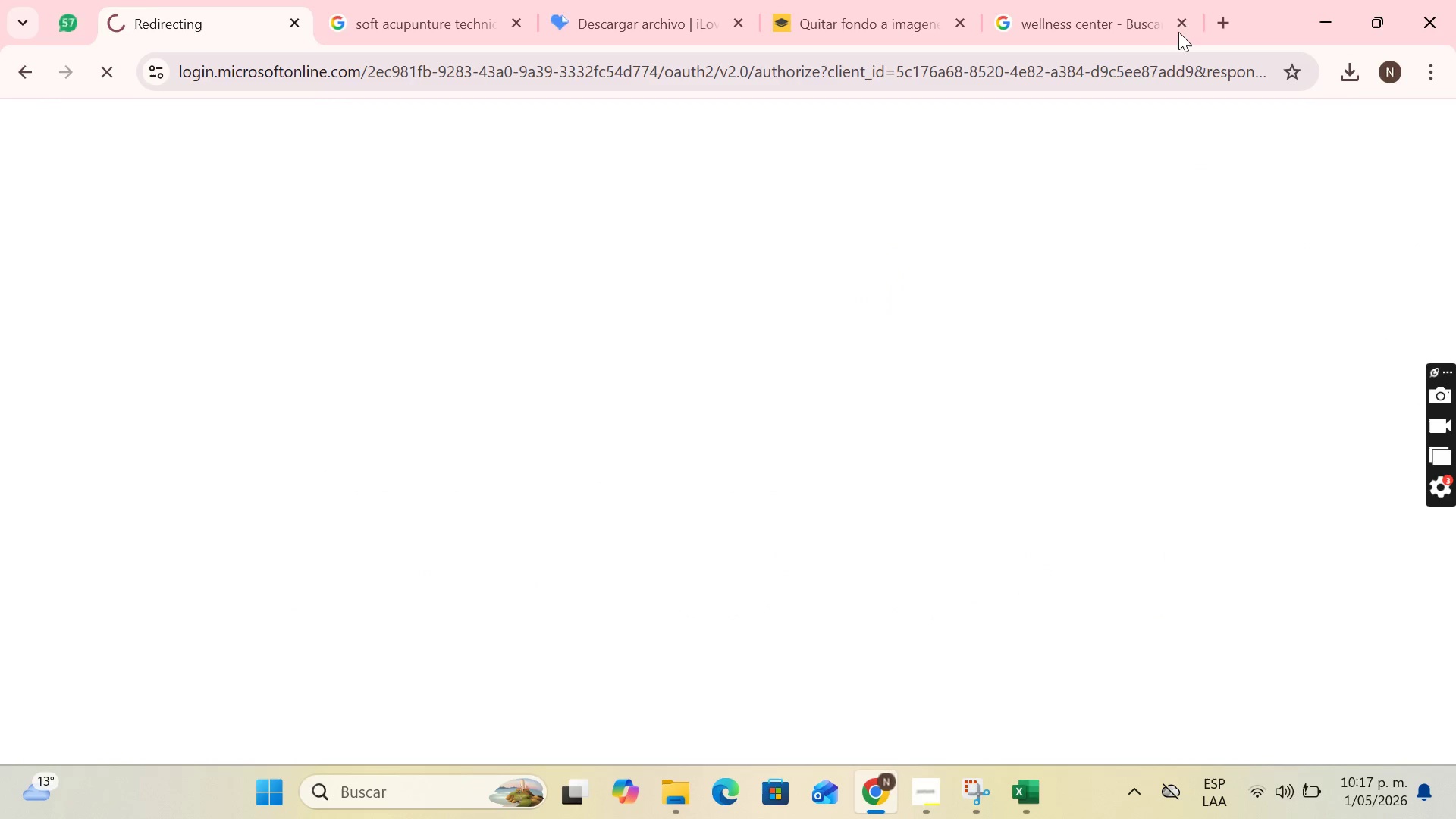 
left_click([292, 16])
 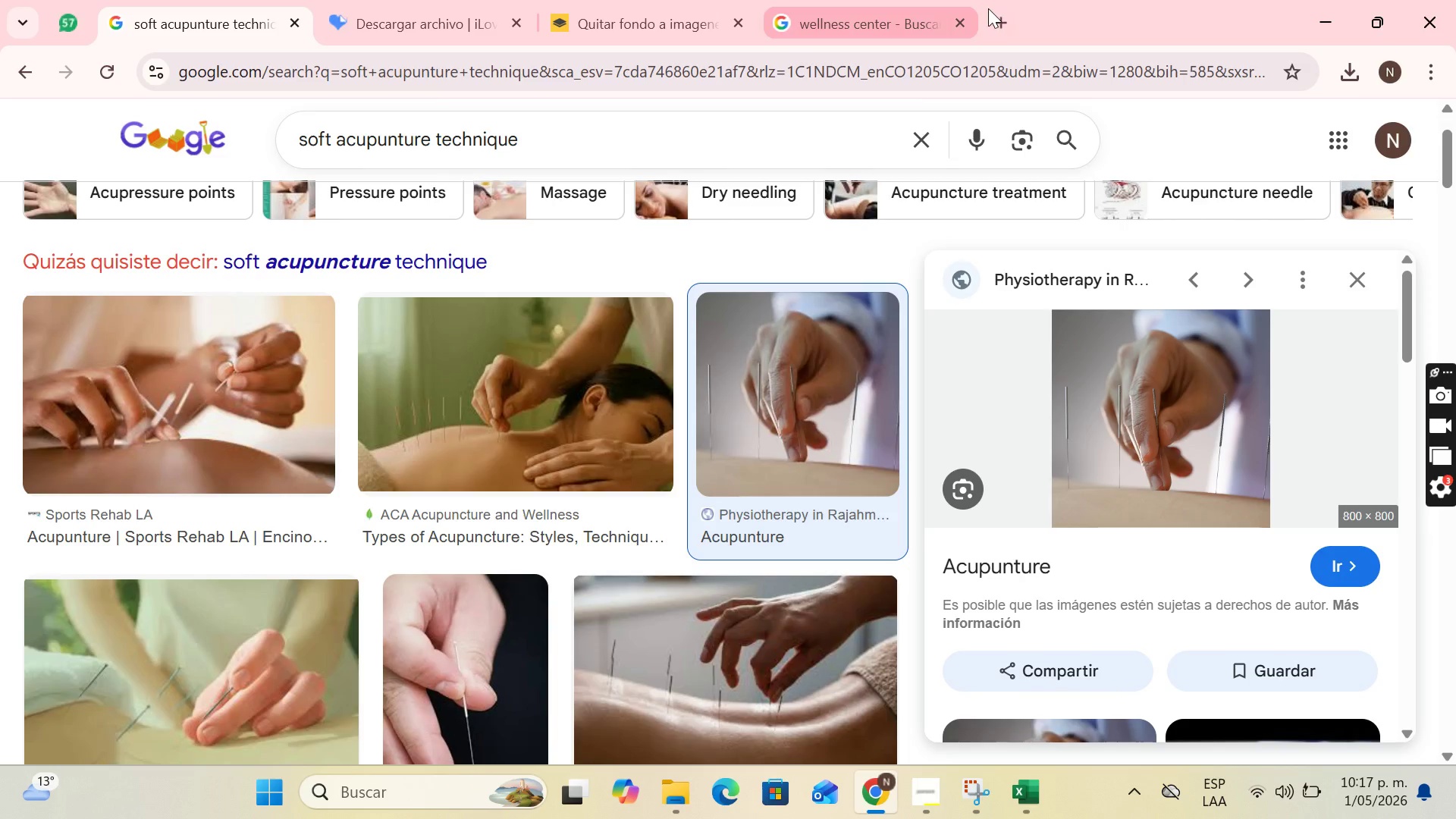 
left_click([994, 11])
 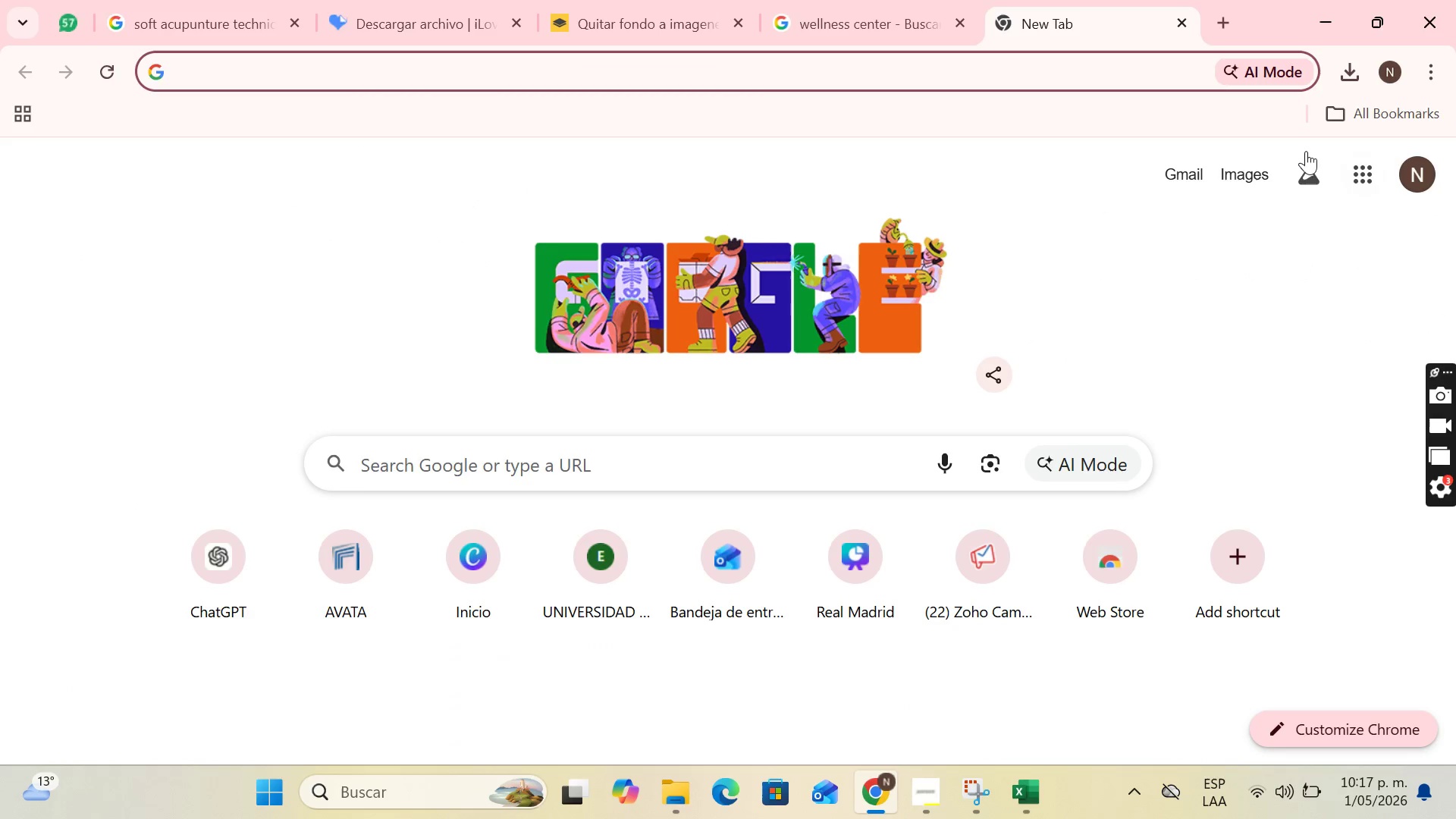 
left_click([1341, 121])
 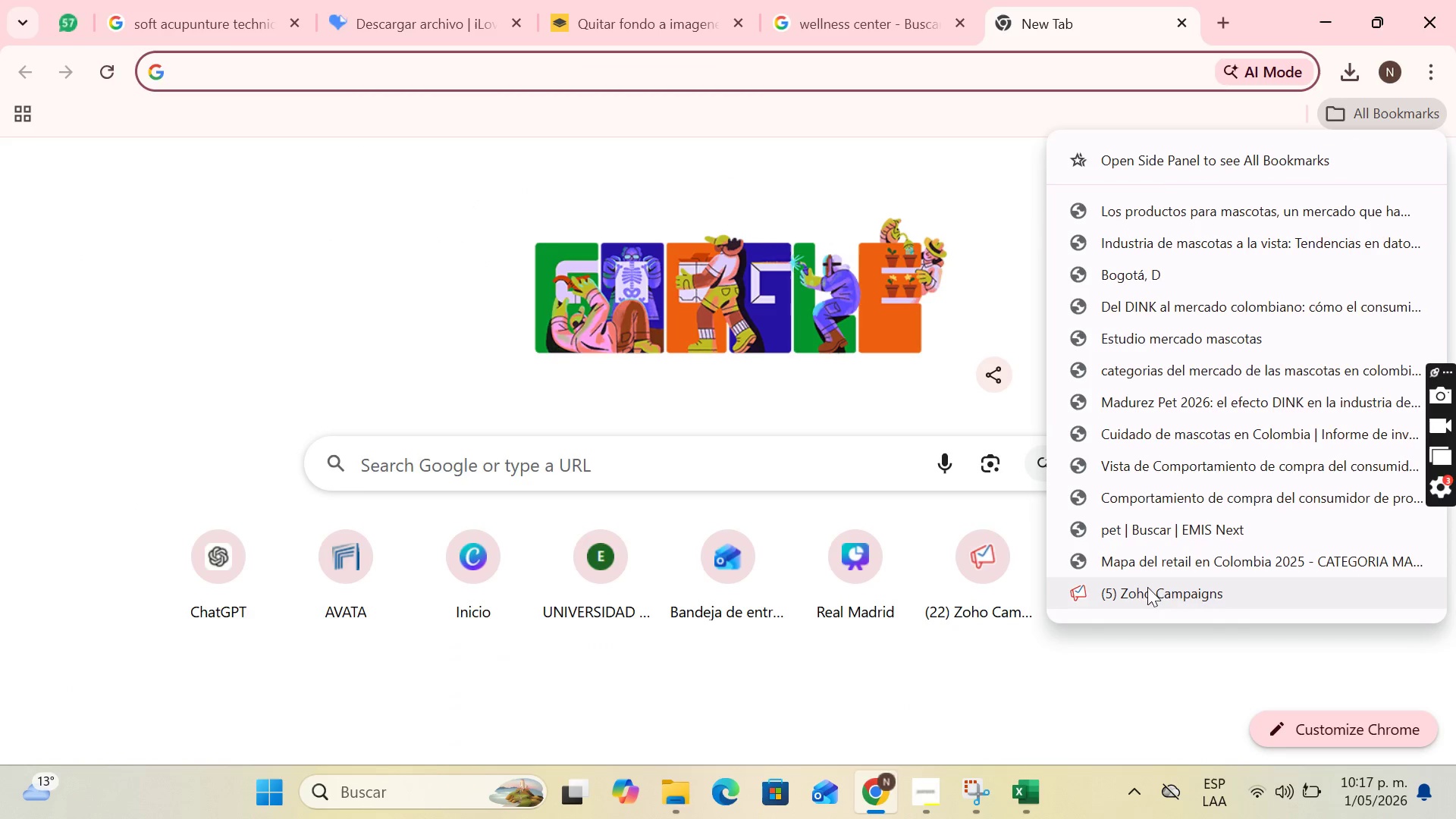 
left_click([1147, 595])
 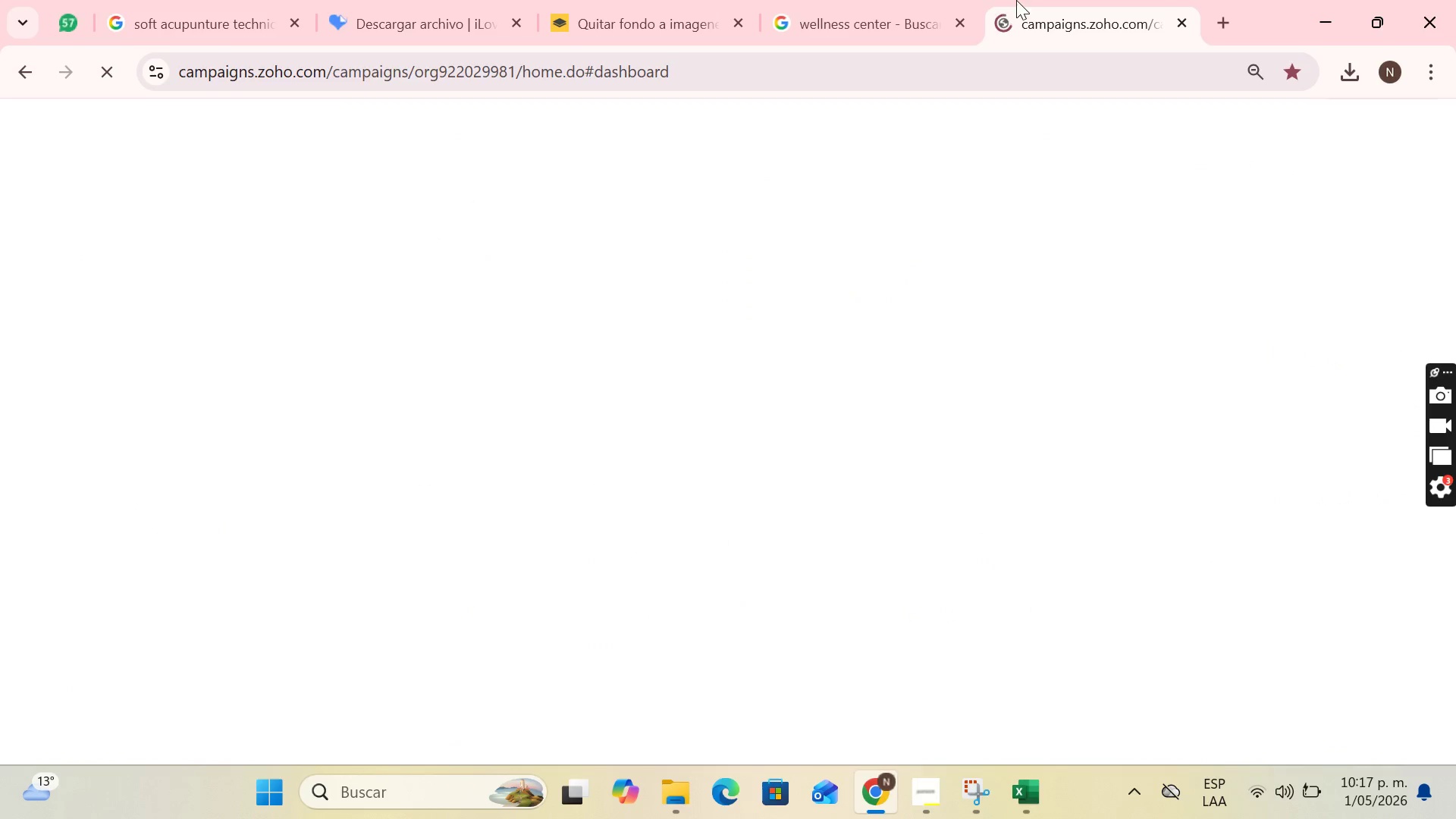 
left_click_drag(start_coordinate=[1028, 8], to_coordinate=[163, 0])
 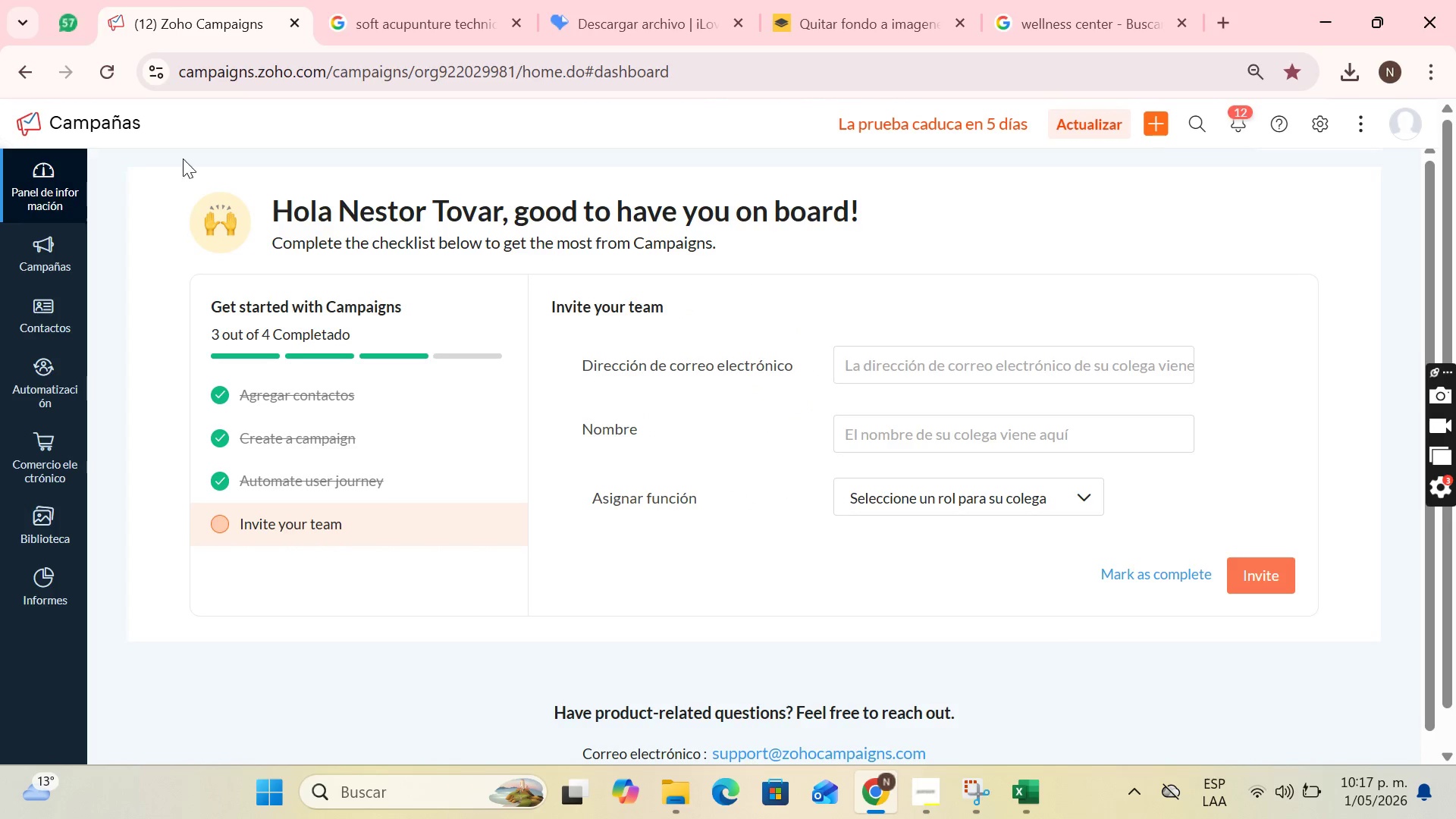 
double_click([53, 372])
 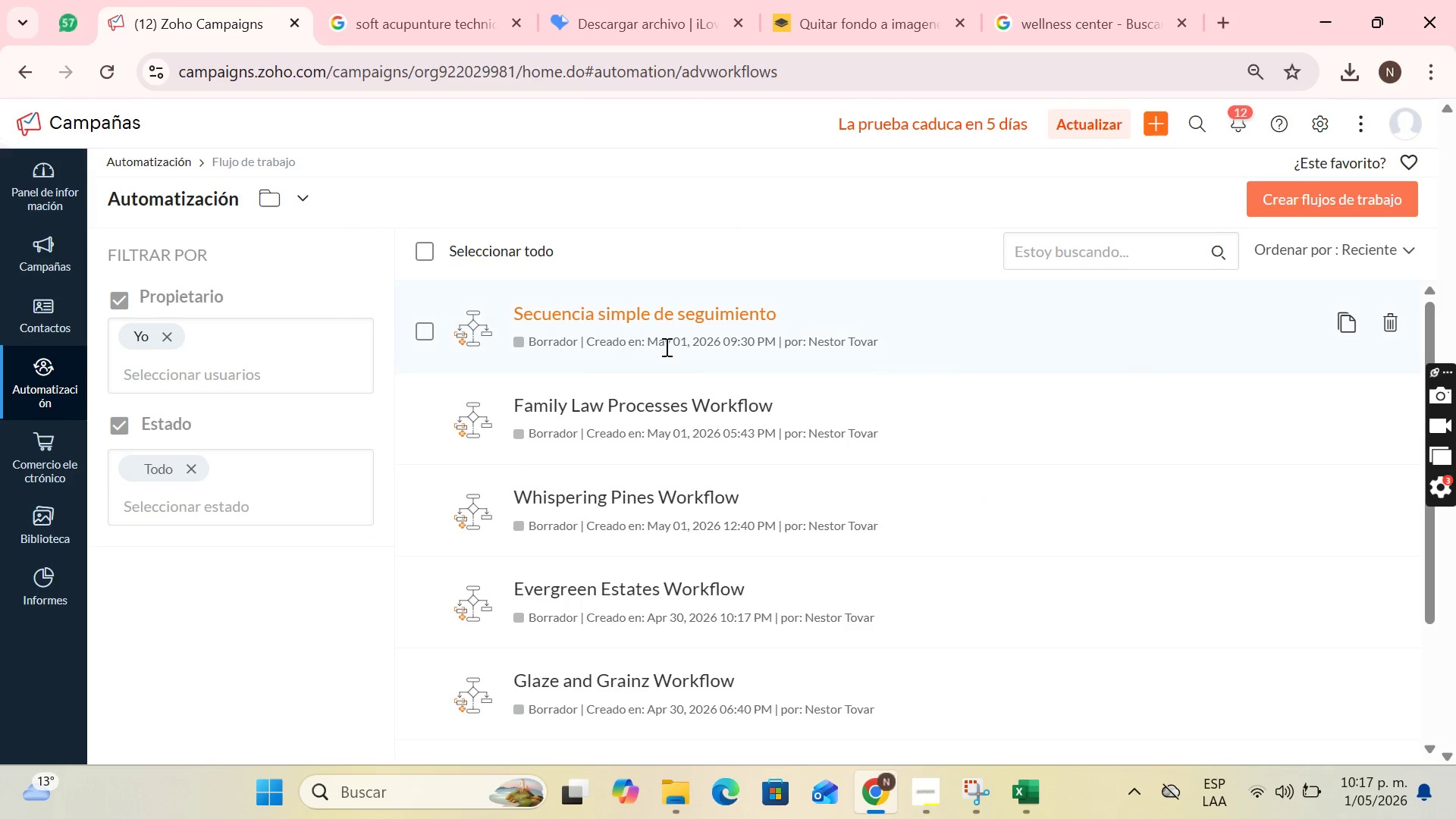 
left_click([697, 328])
 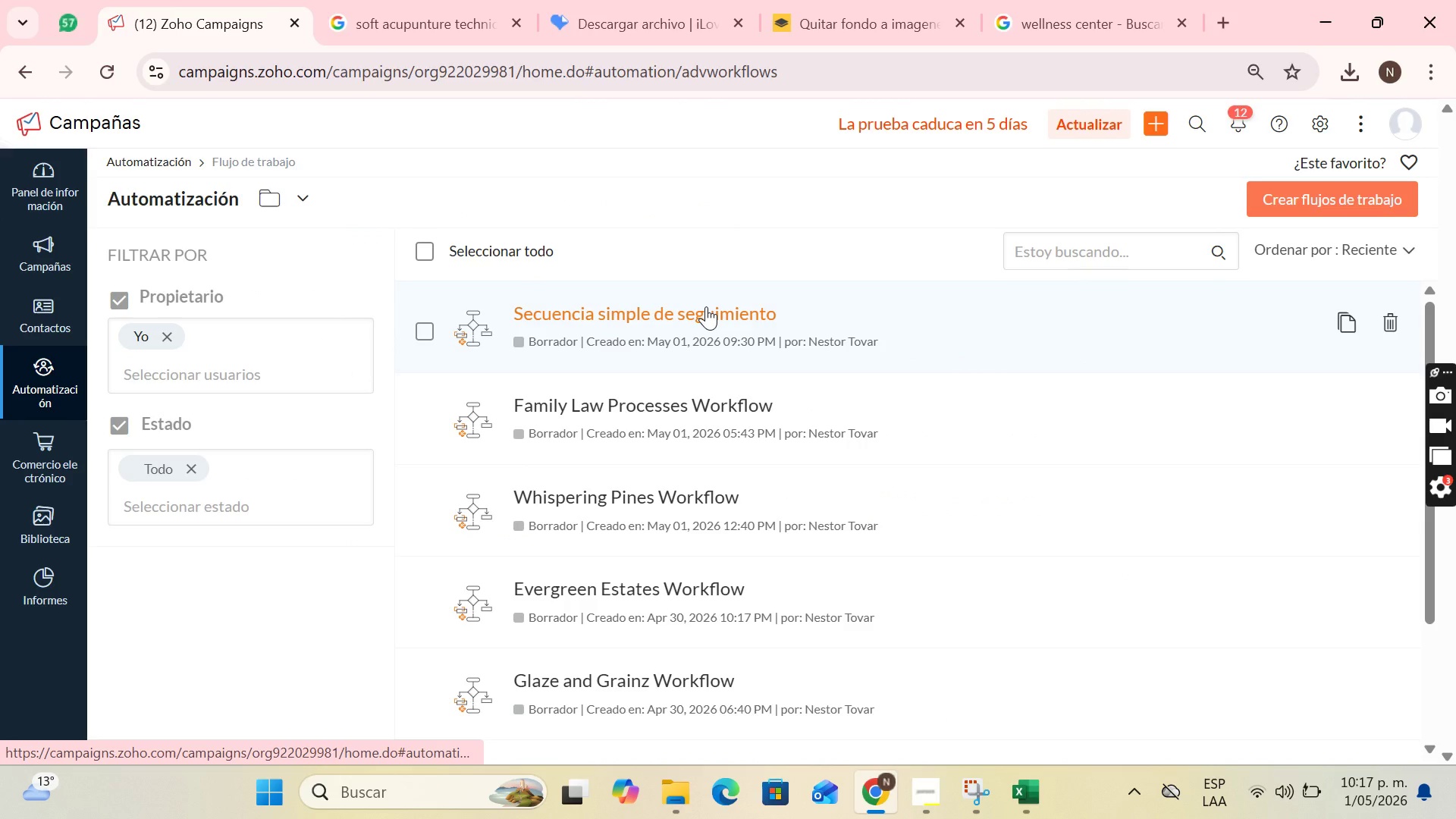 
left_click([706, 306])
 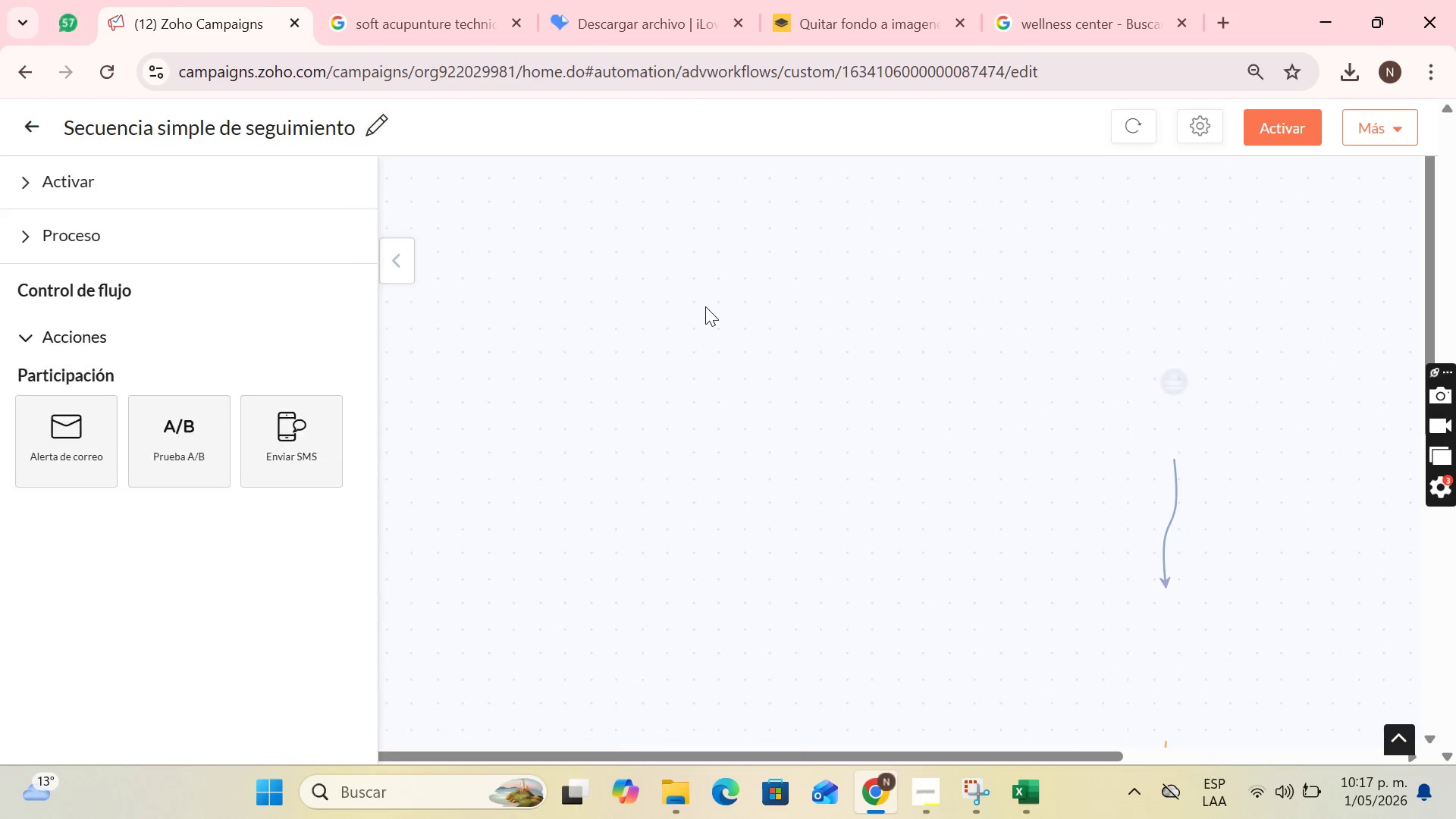 
scroll: coordinate [1116, 375], scroll_direction: down, amount: 2.0
 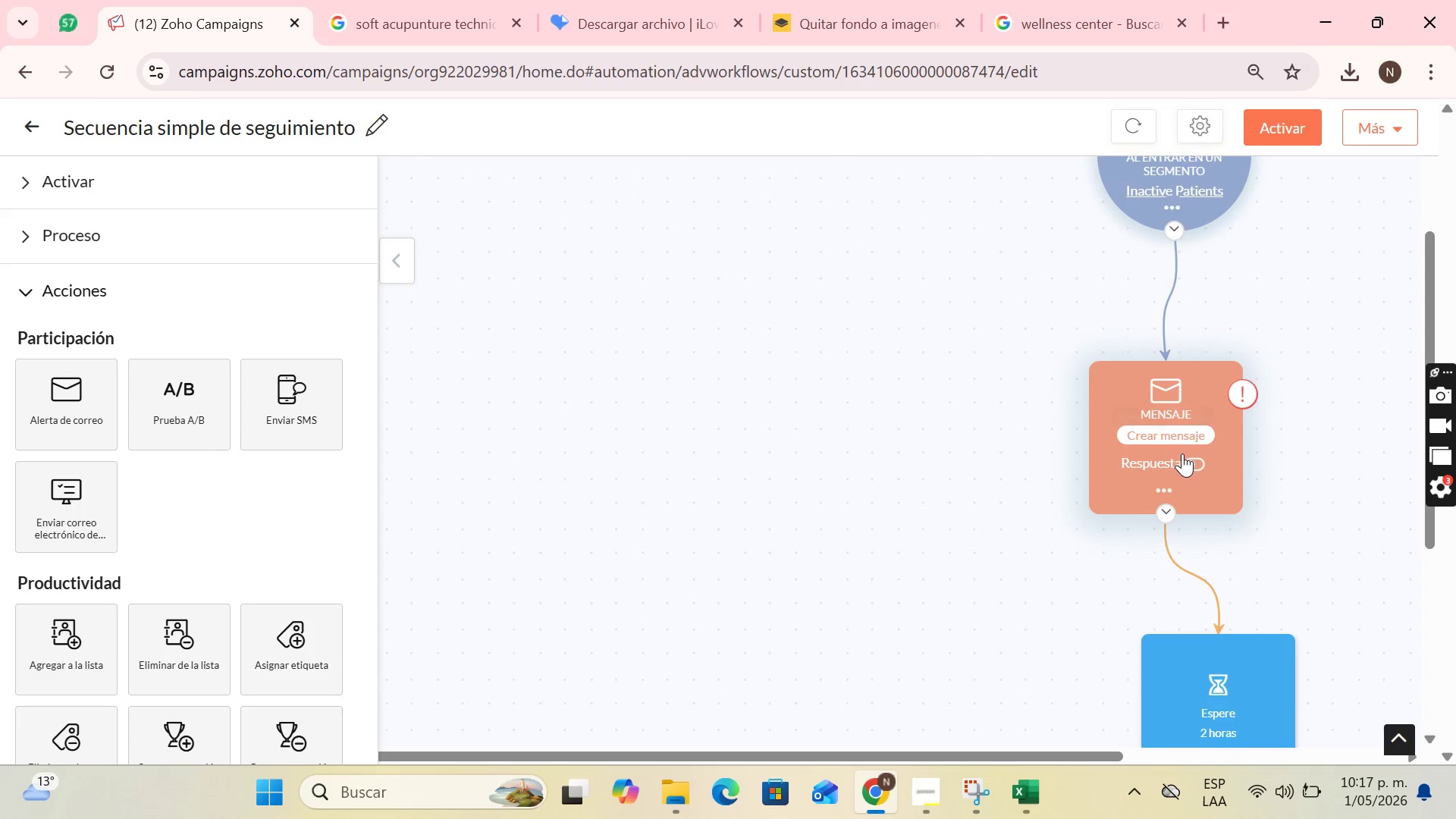 
left_click([1194, 457])
 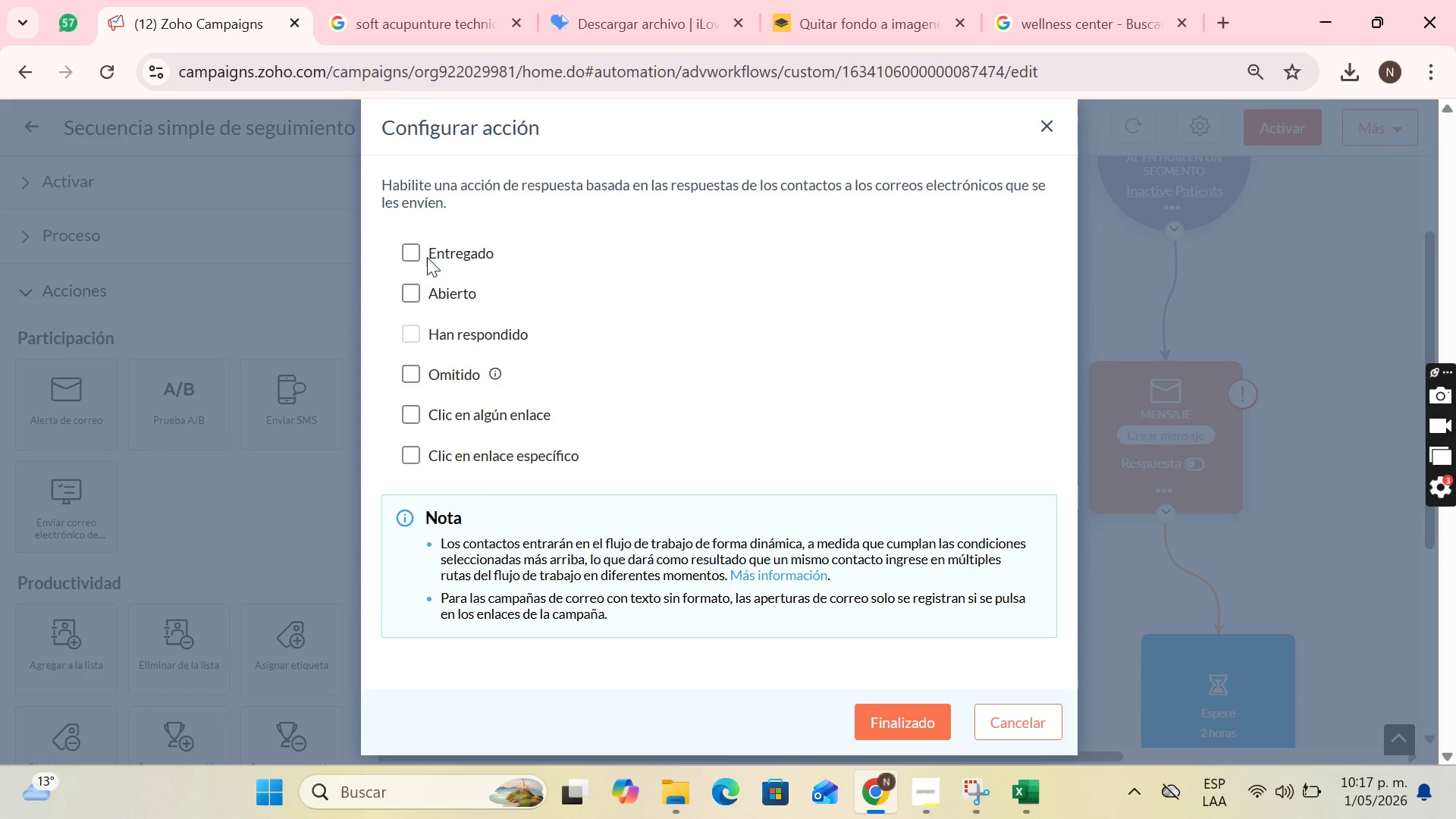 
left_click([412, 253])
 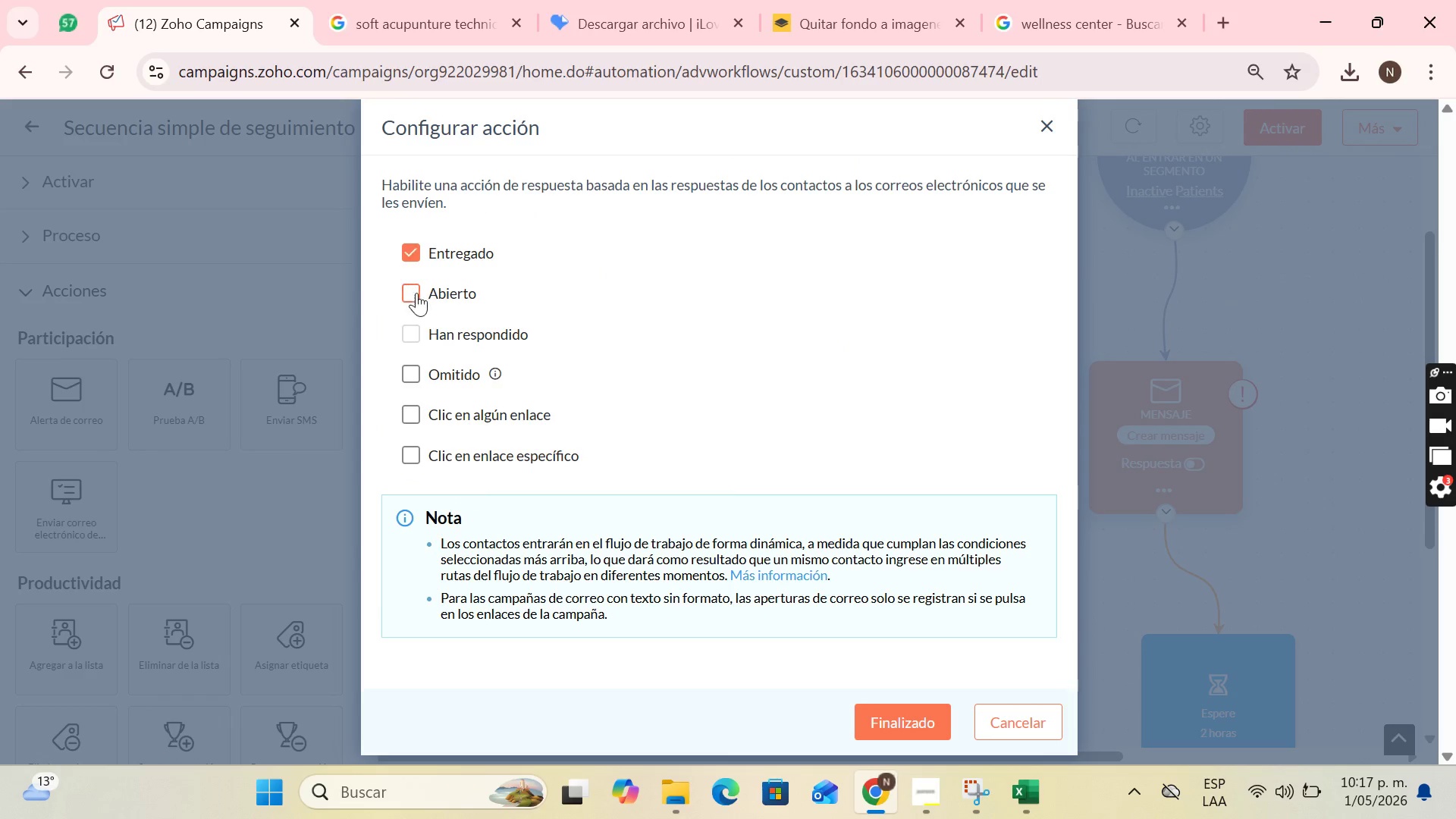 
left_click([416, 296])
 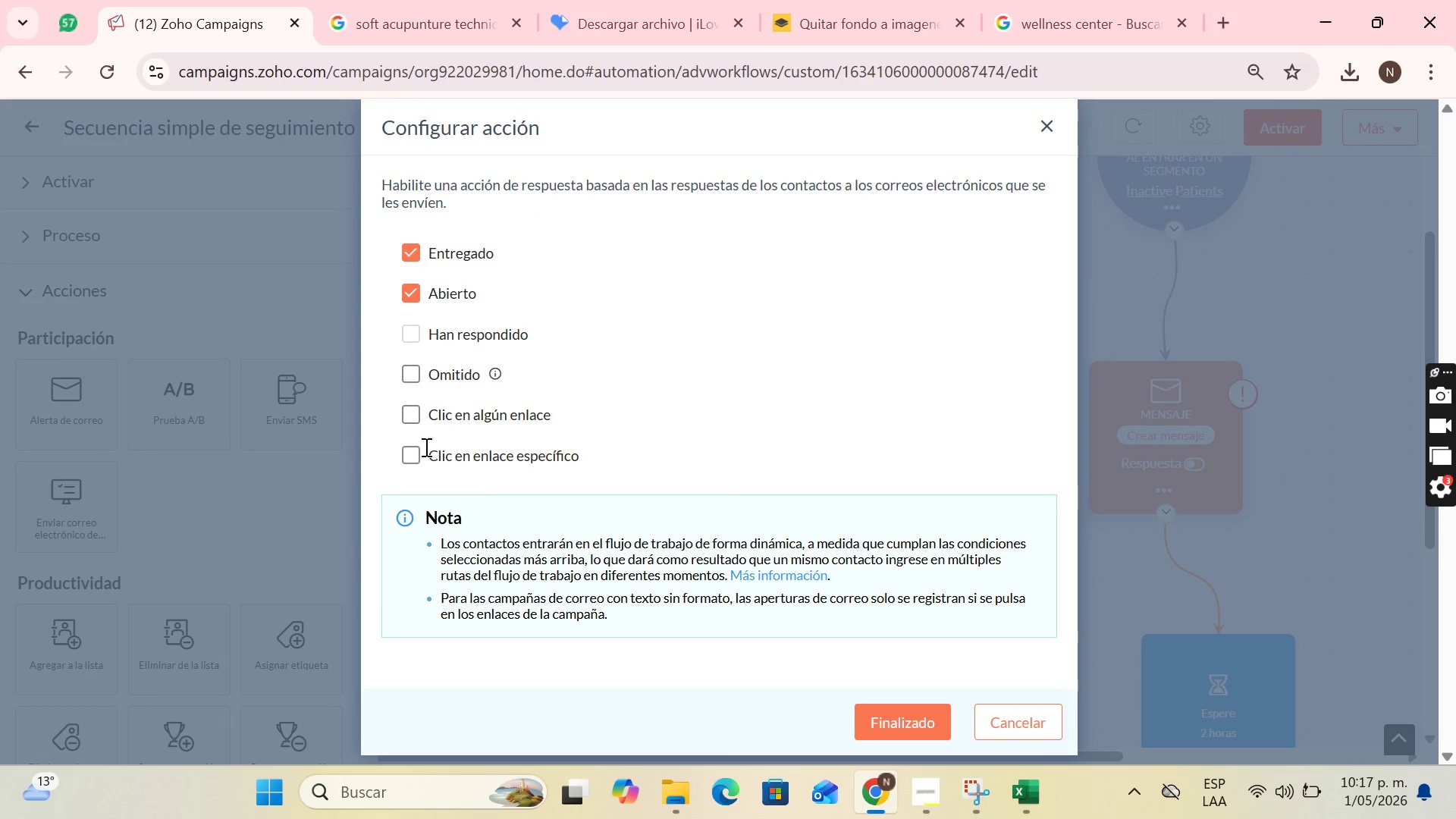 
left_click([417, 452])
 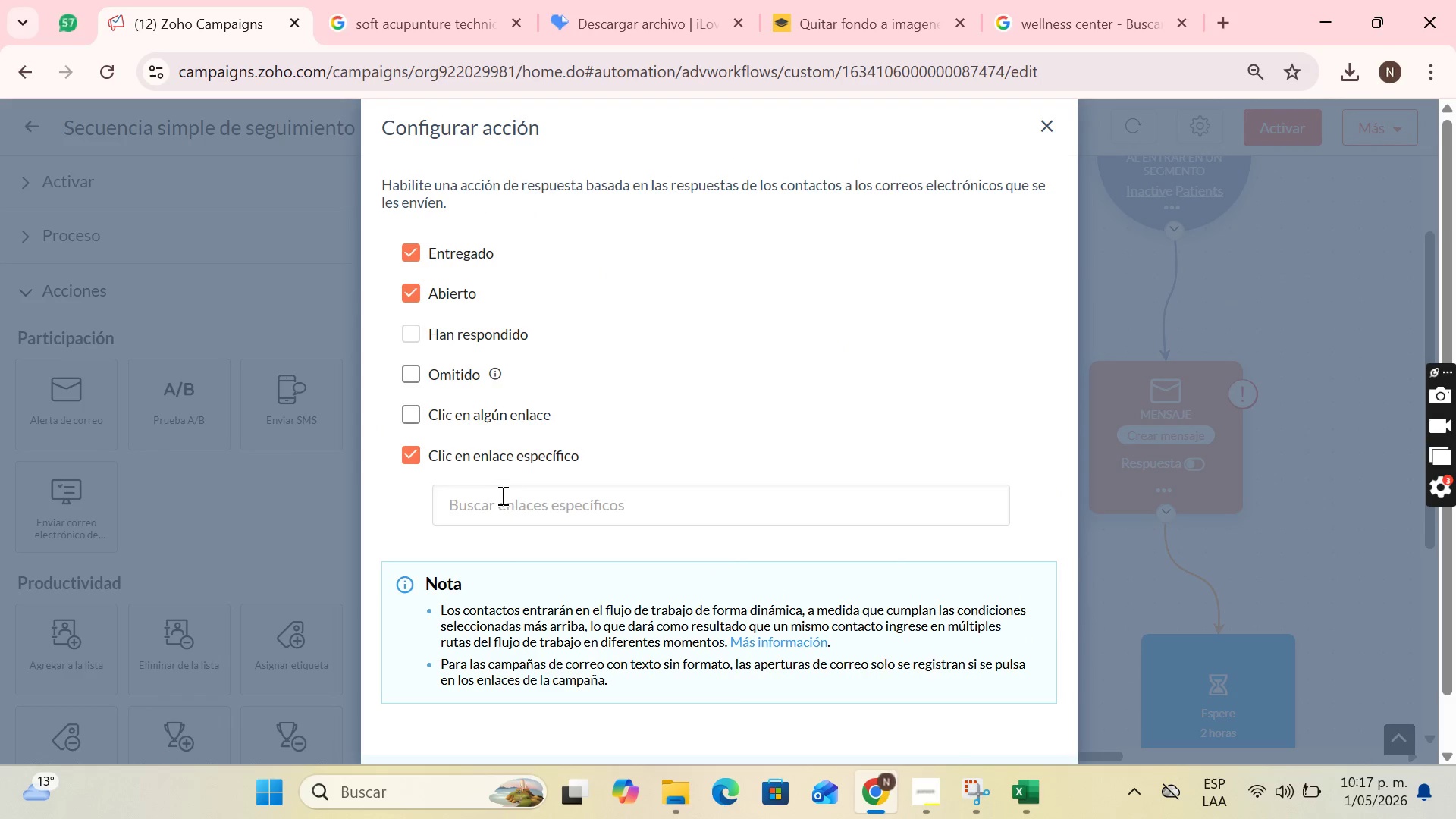 
left_click([502, 496])
 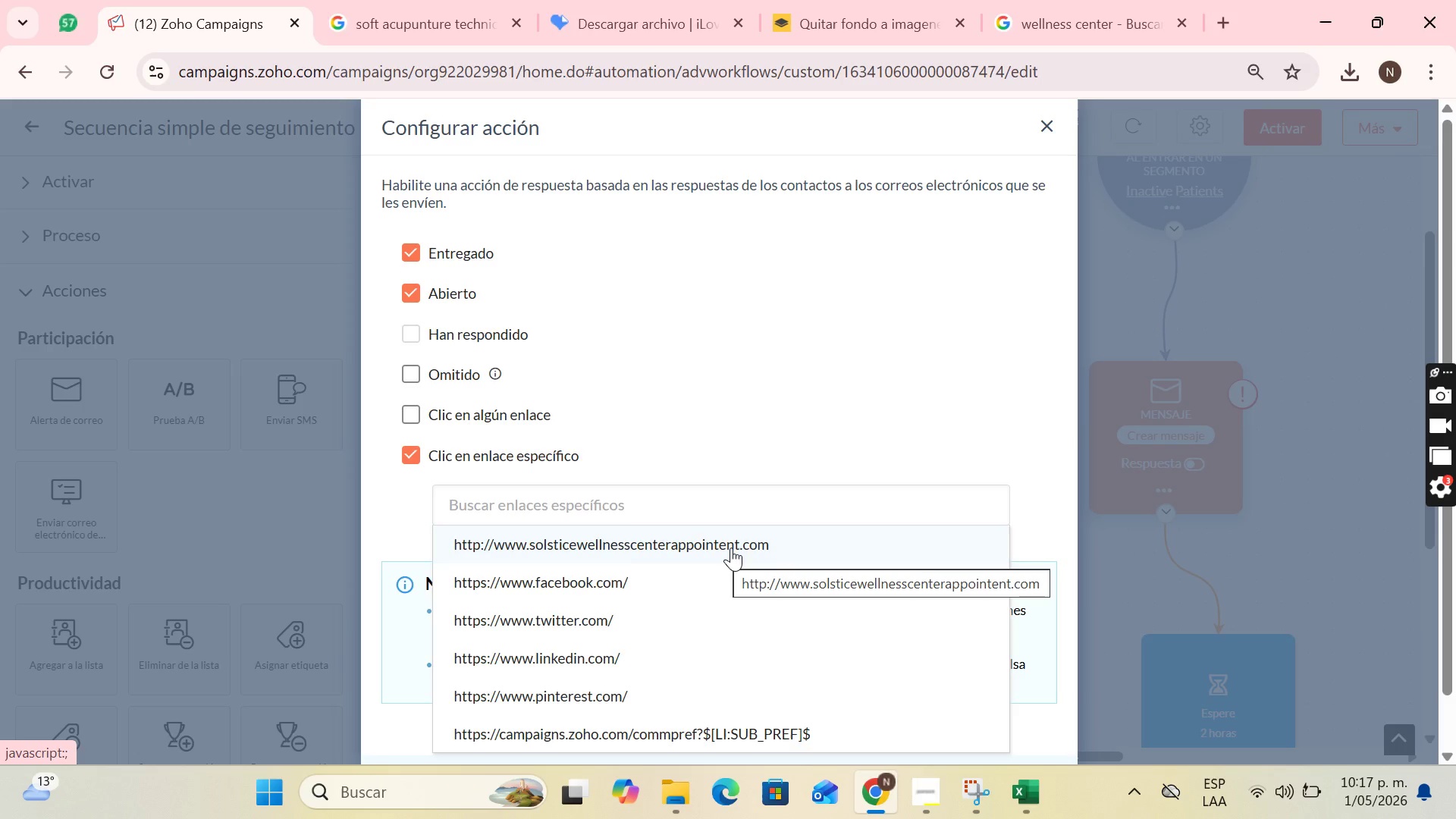 
wait(6.86)
 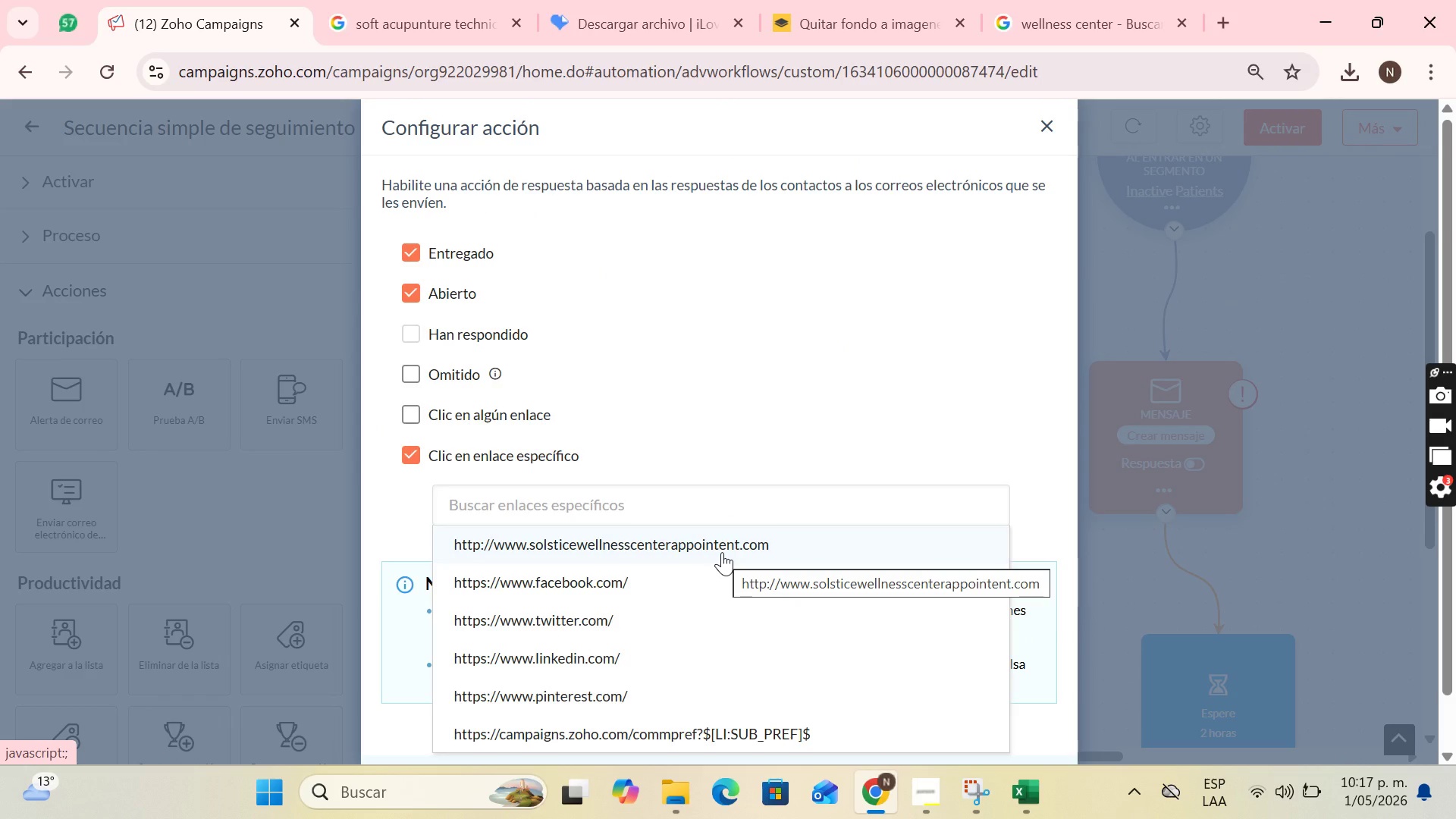 
left_click([731, 548])
 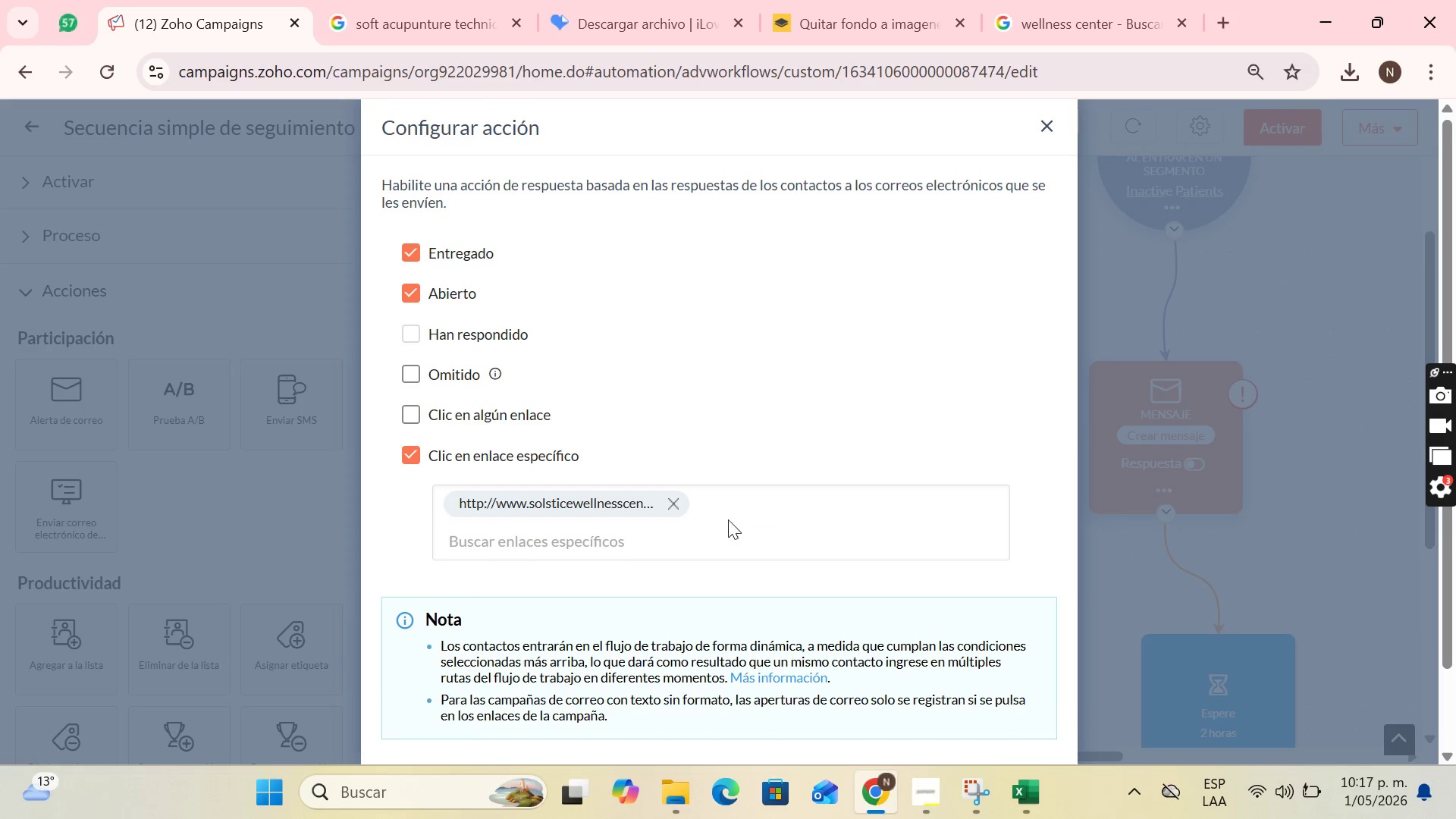 
scroll: coordinate [608, 522], scroll_direction: down, amount: 3.0
 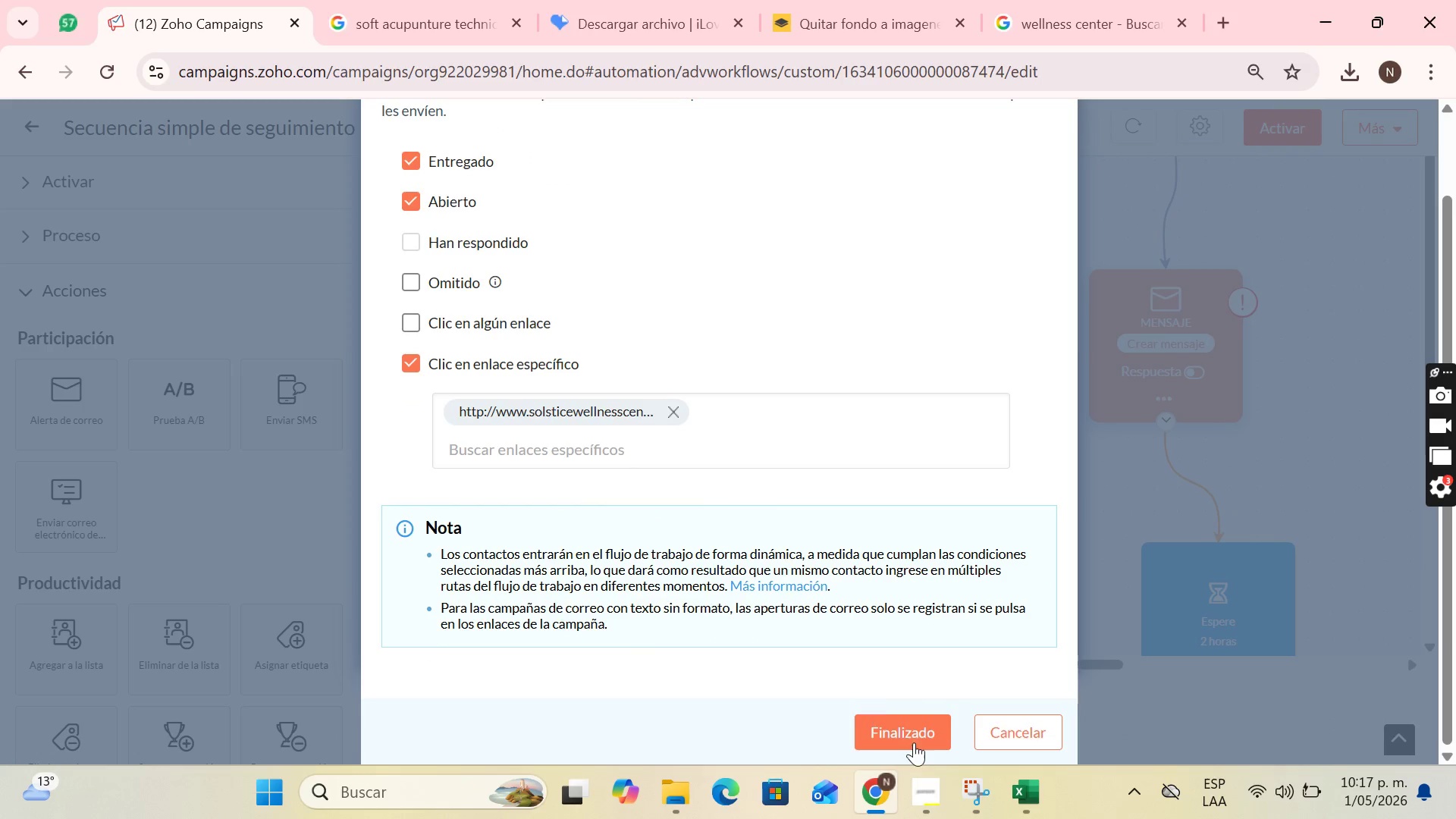 
left_click([916, 745])
 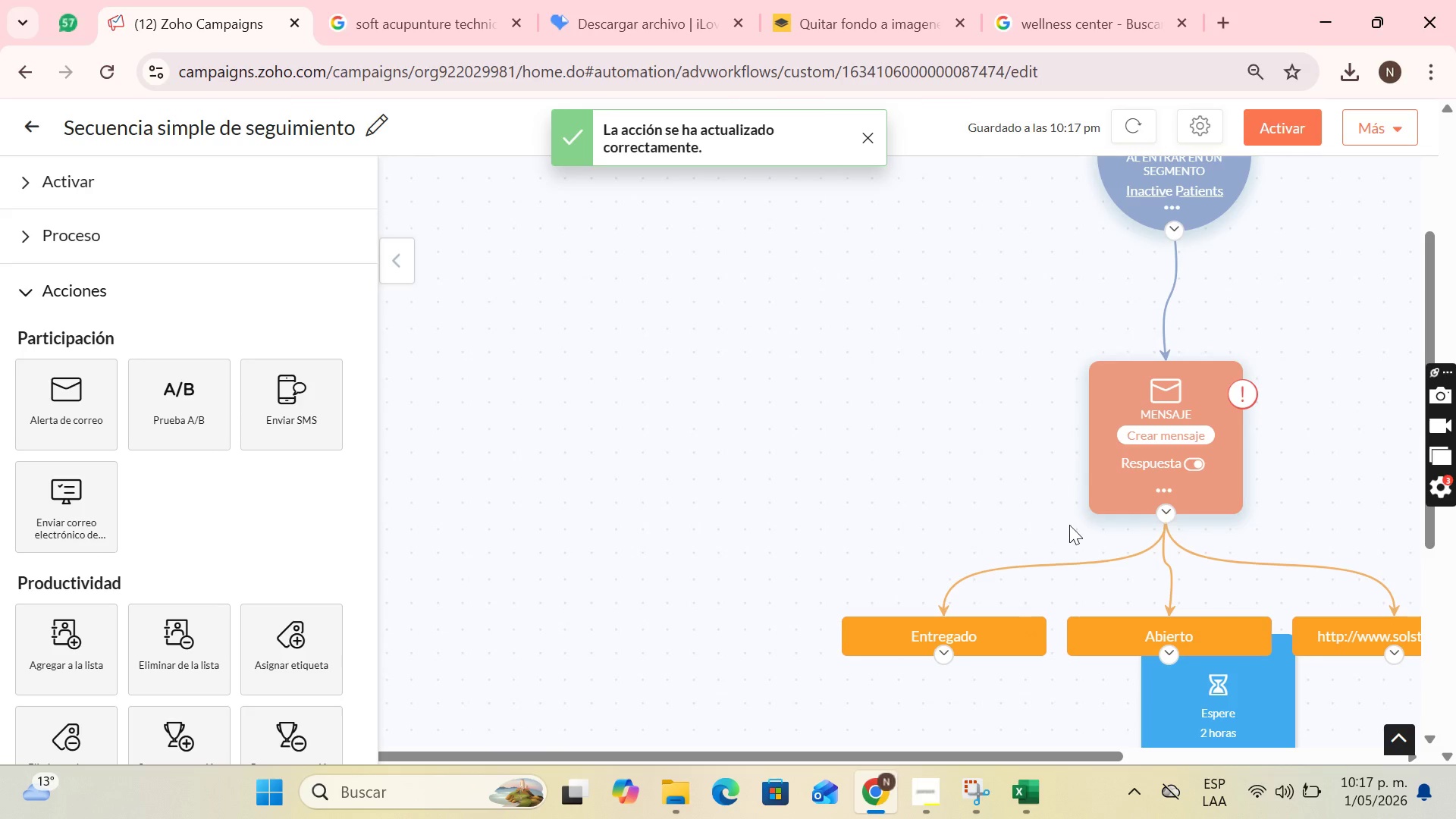 
scroll: coordinate [1079, 522], scroll_direction: down, amount: 3.0
 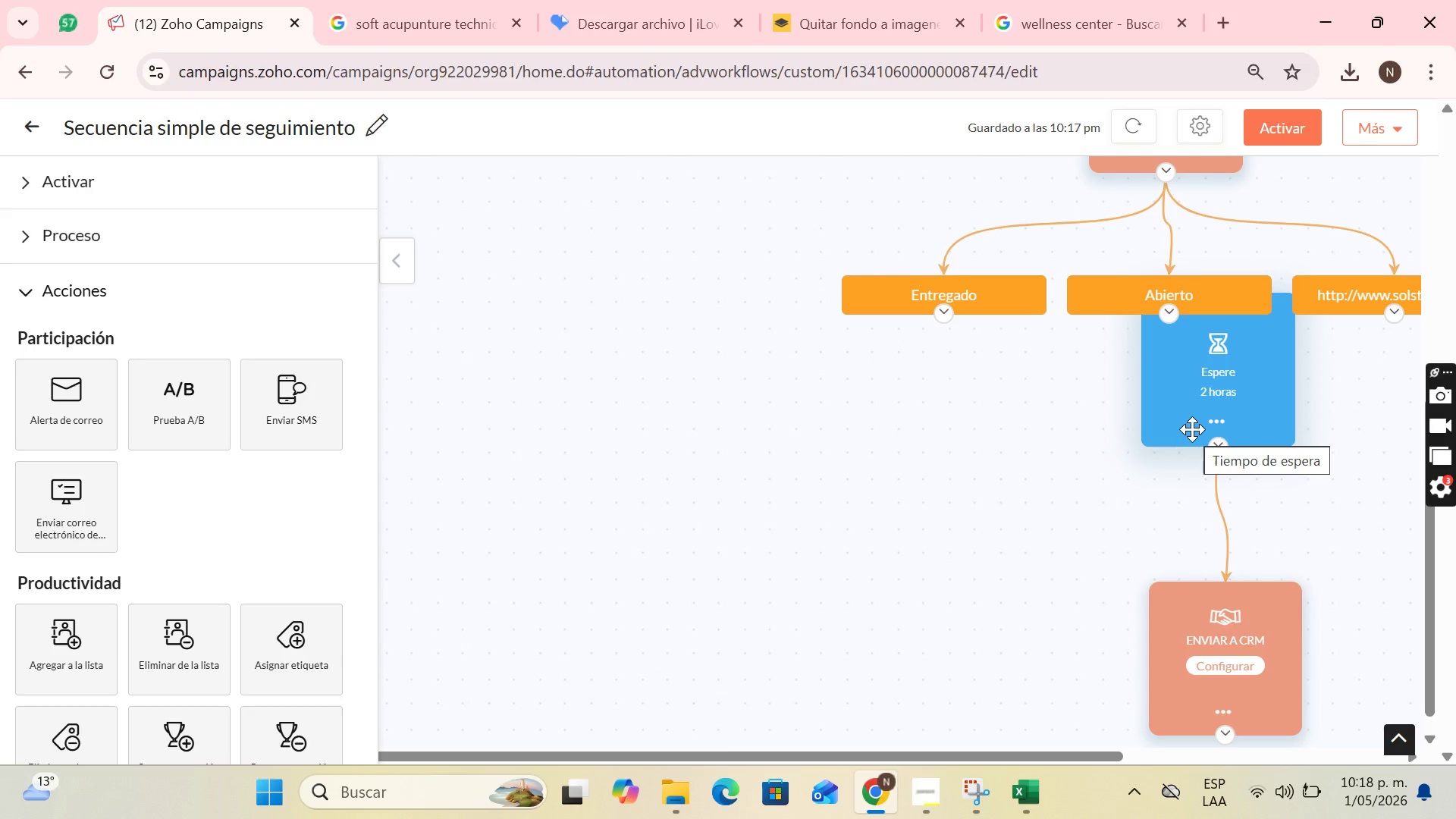 
wait(29.81)
 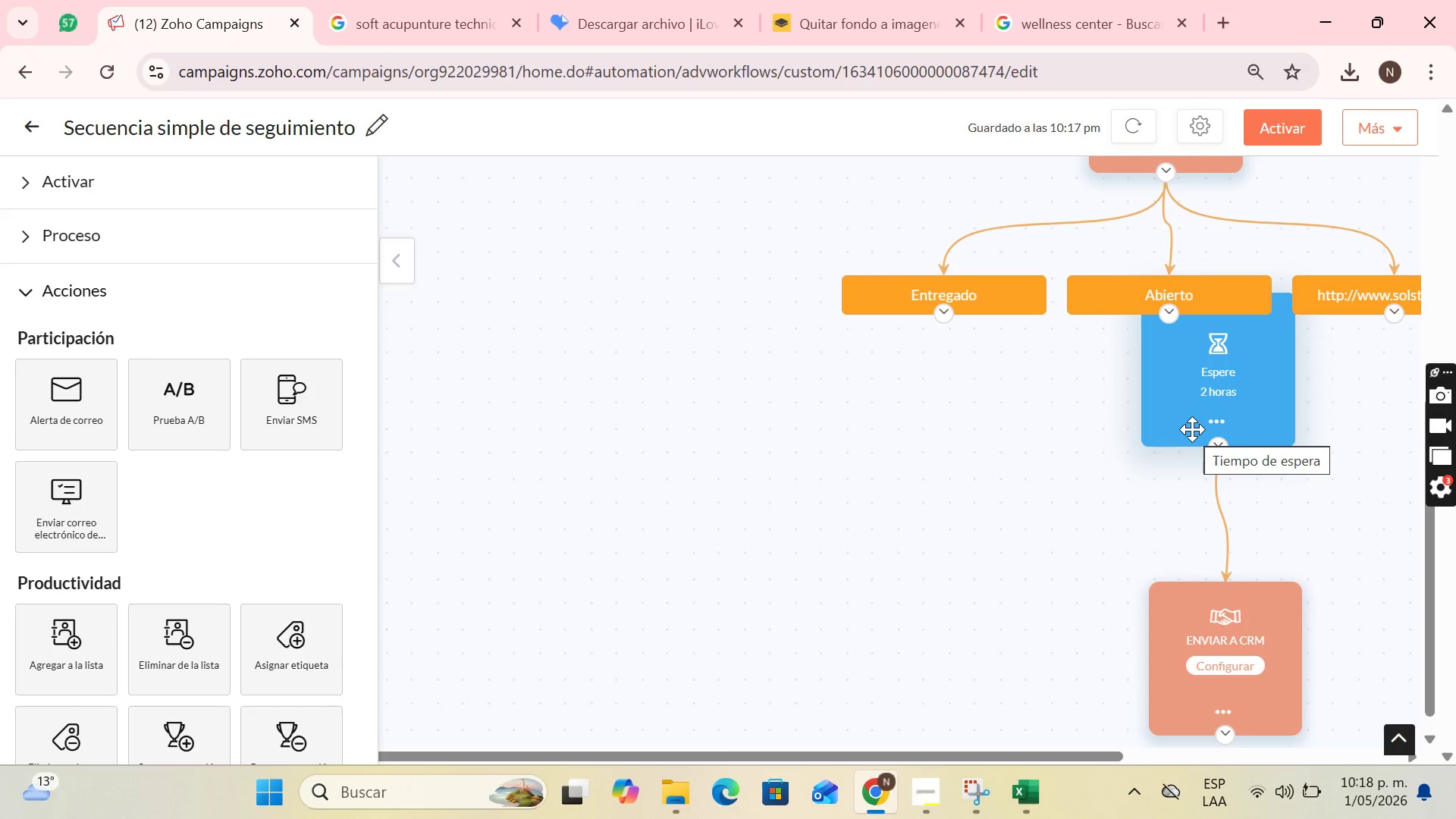 
left_click_drag(start_coordinate=[1254, 370], to_coordinate=[1323, 437])
 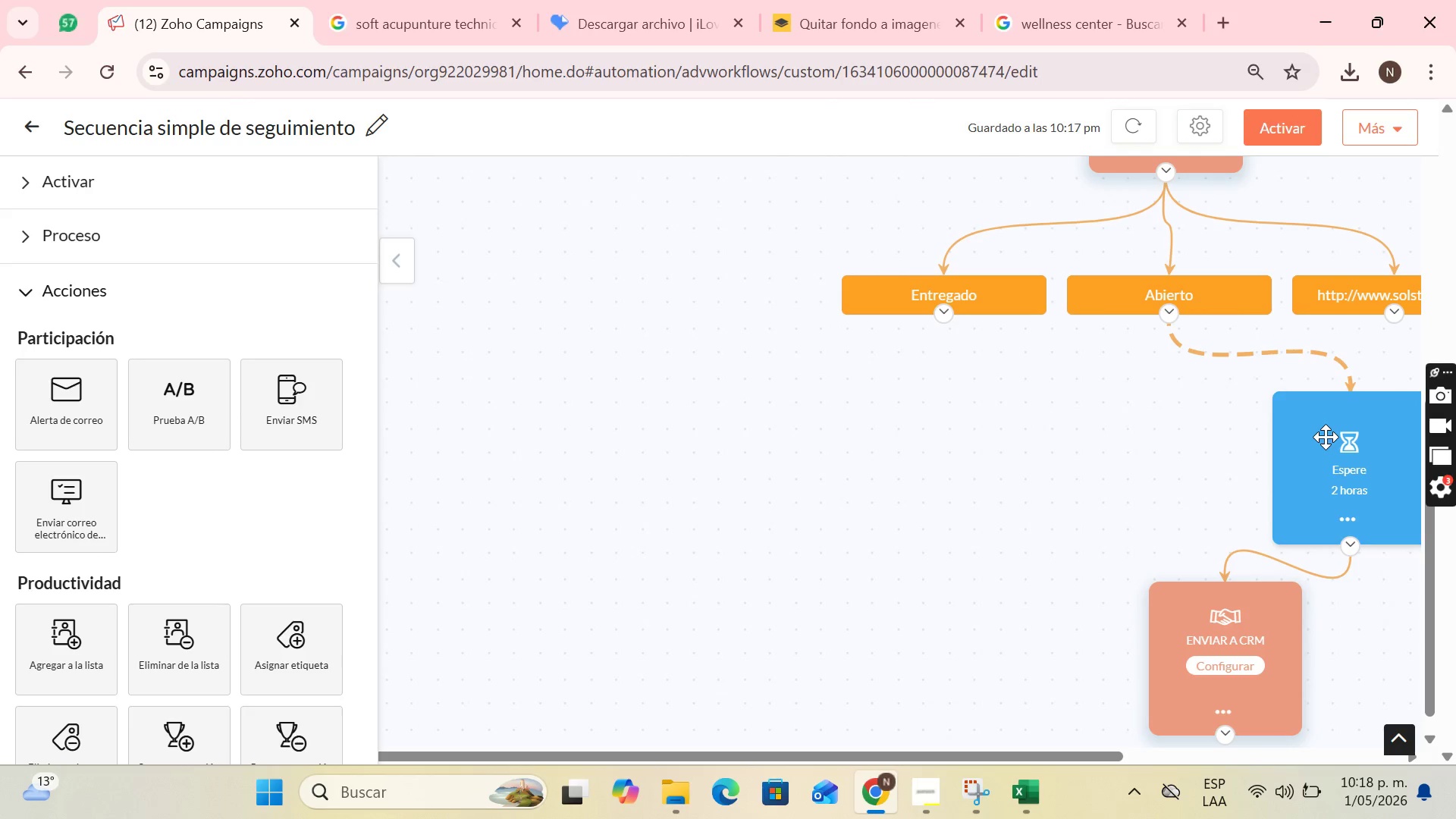 
left_click([1326, 437])
 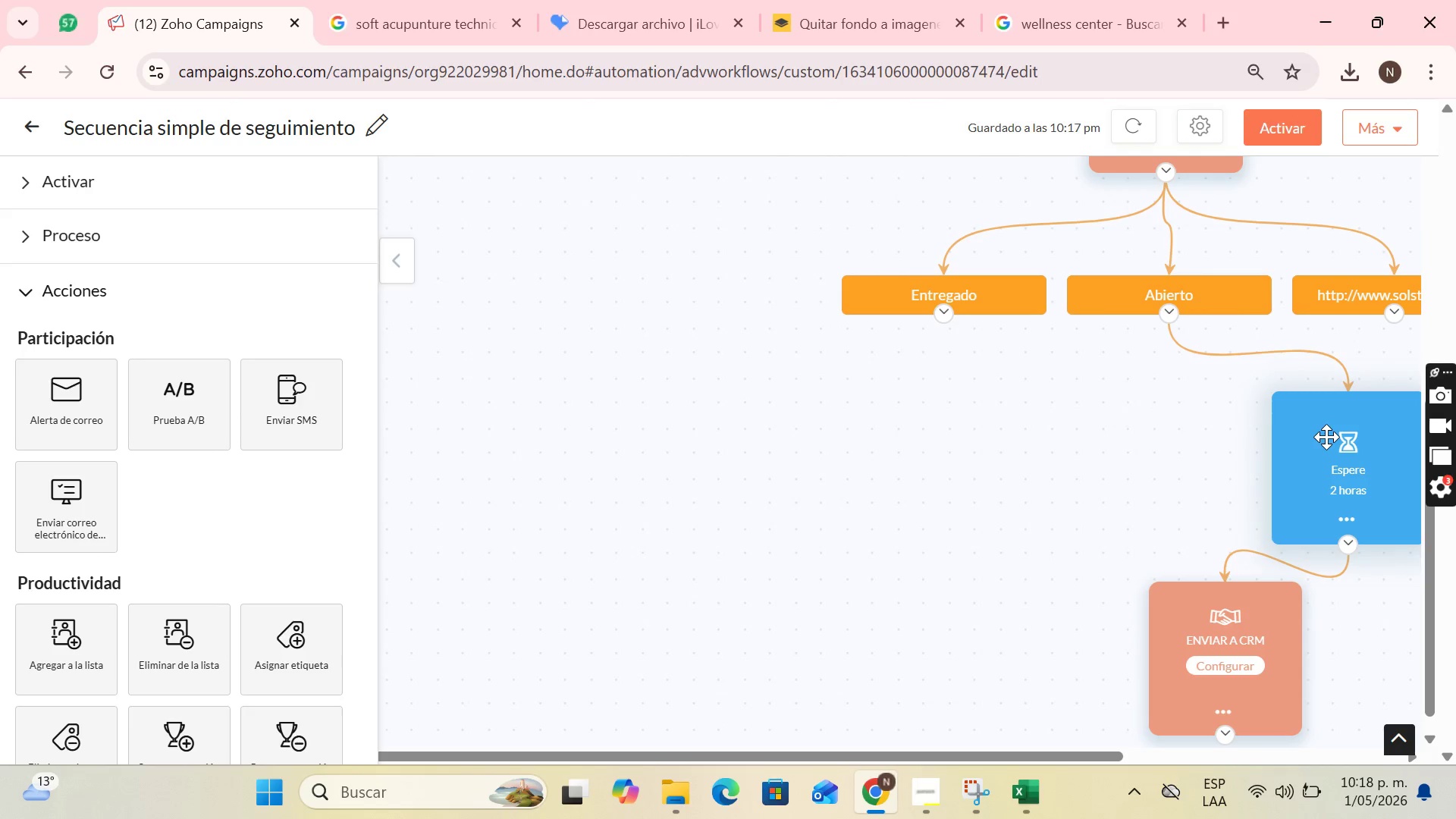 
left_click_drag(start_coordinate=[1326, 437], to_coordinate=[1345, 444])
 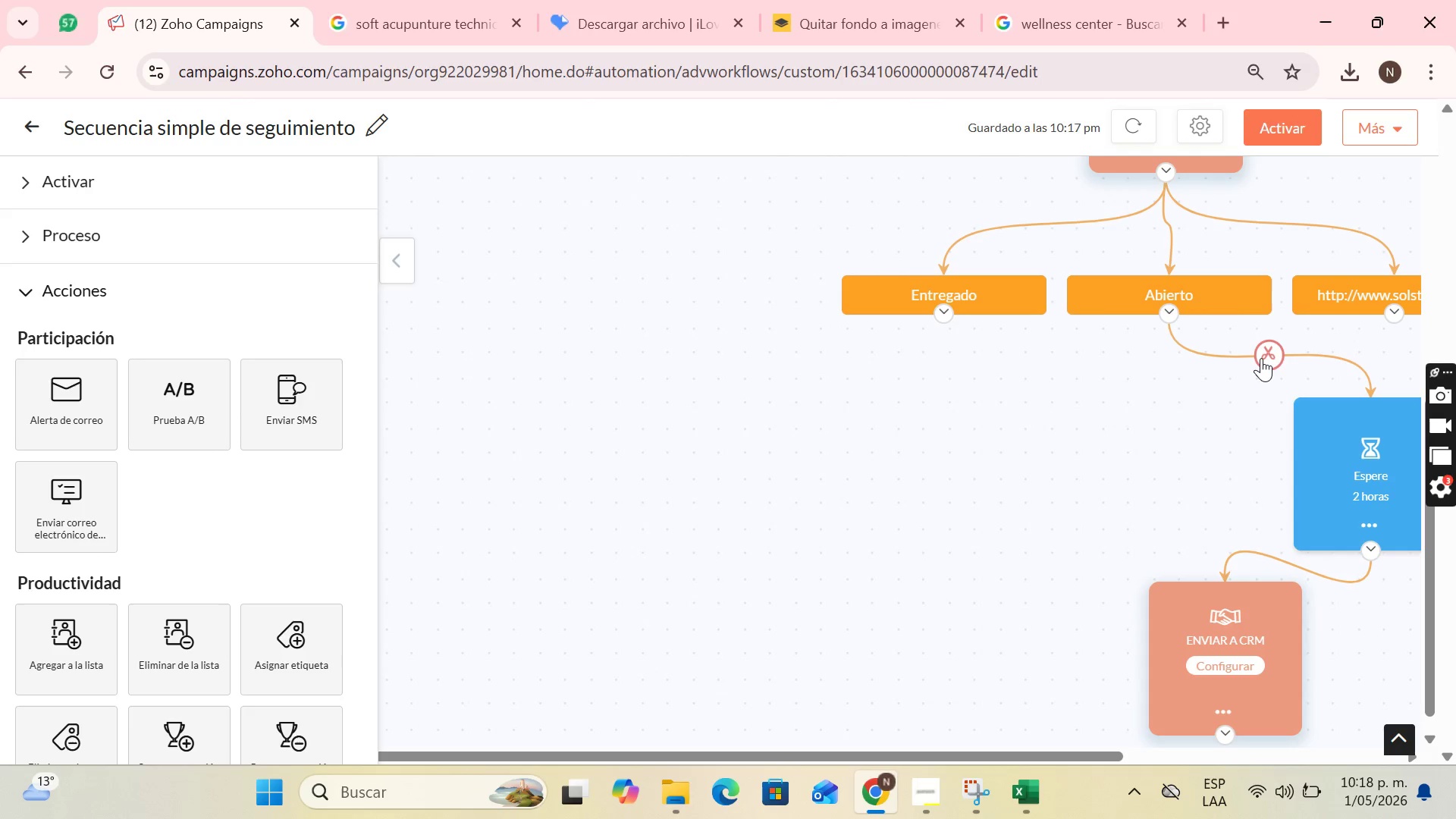 
left_click([1261, 358])
 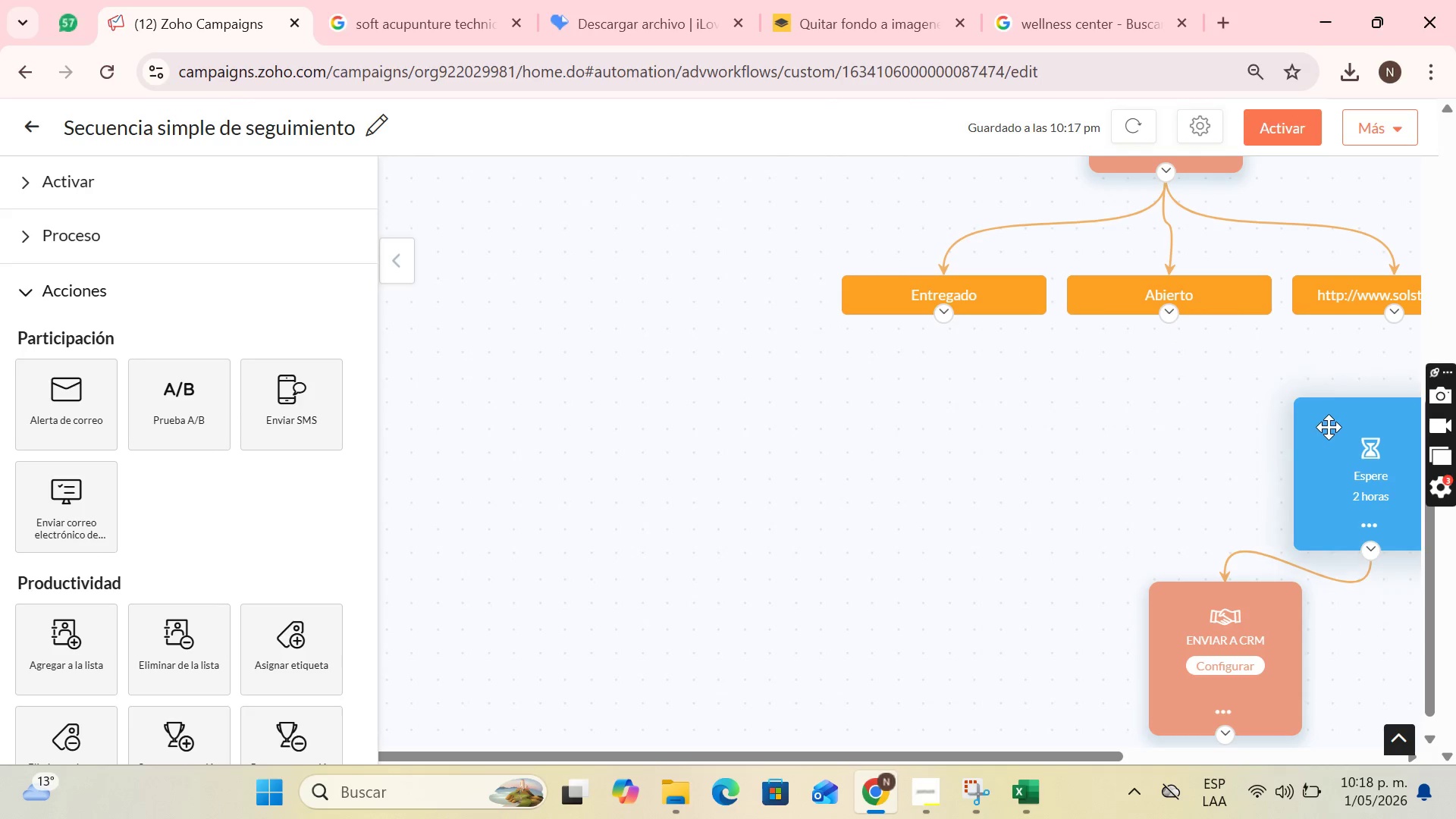 
left_click_drag(start_coordinate=[1330, 430], to_coordinate=[1354, 432])
 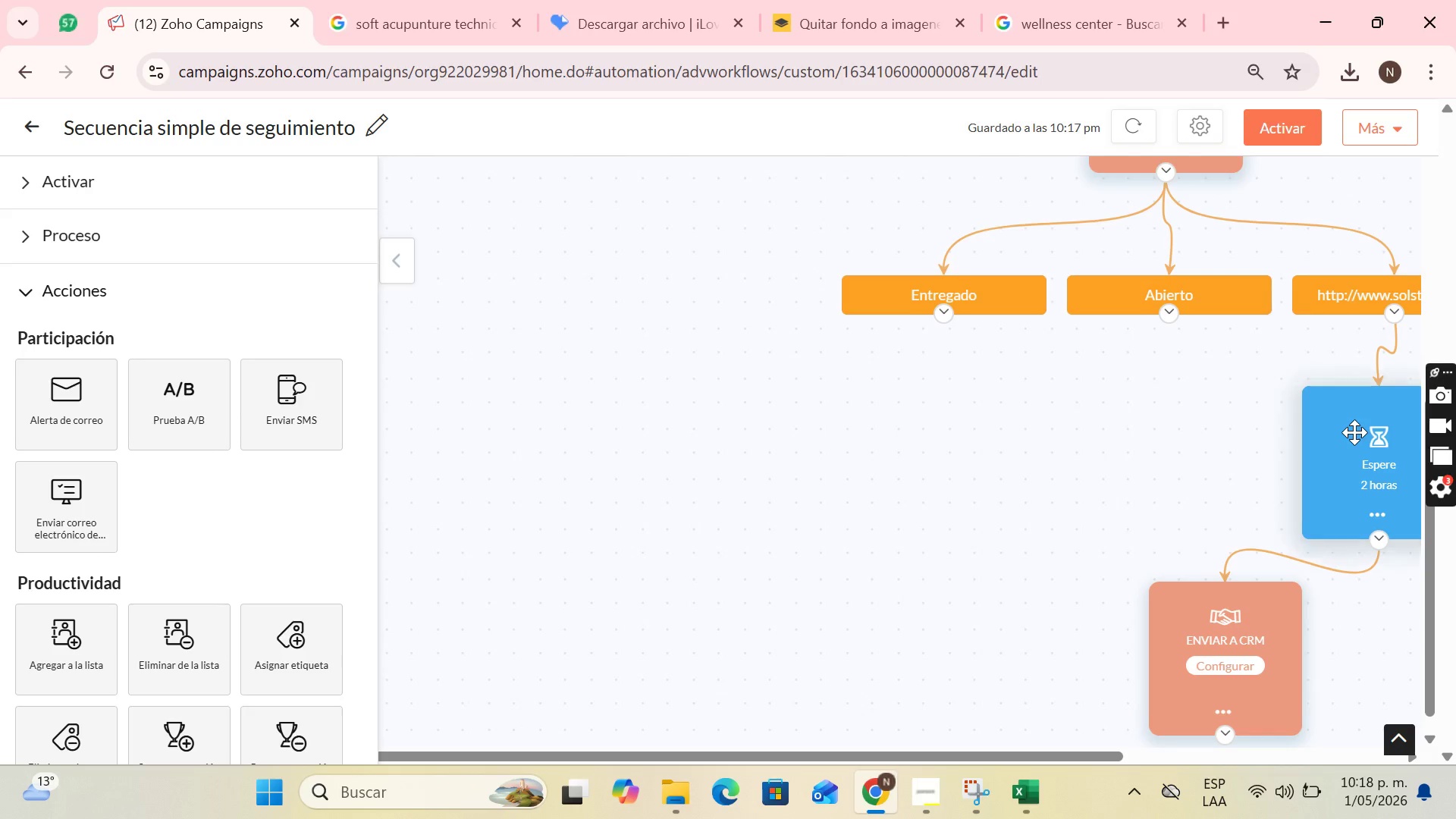 
scroll: coordinate [1354, 432], scroll_direction: down, amount: 2.0
 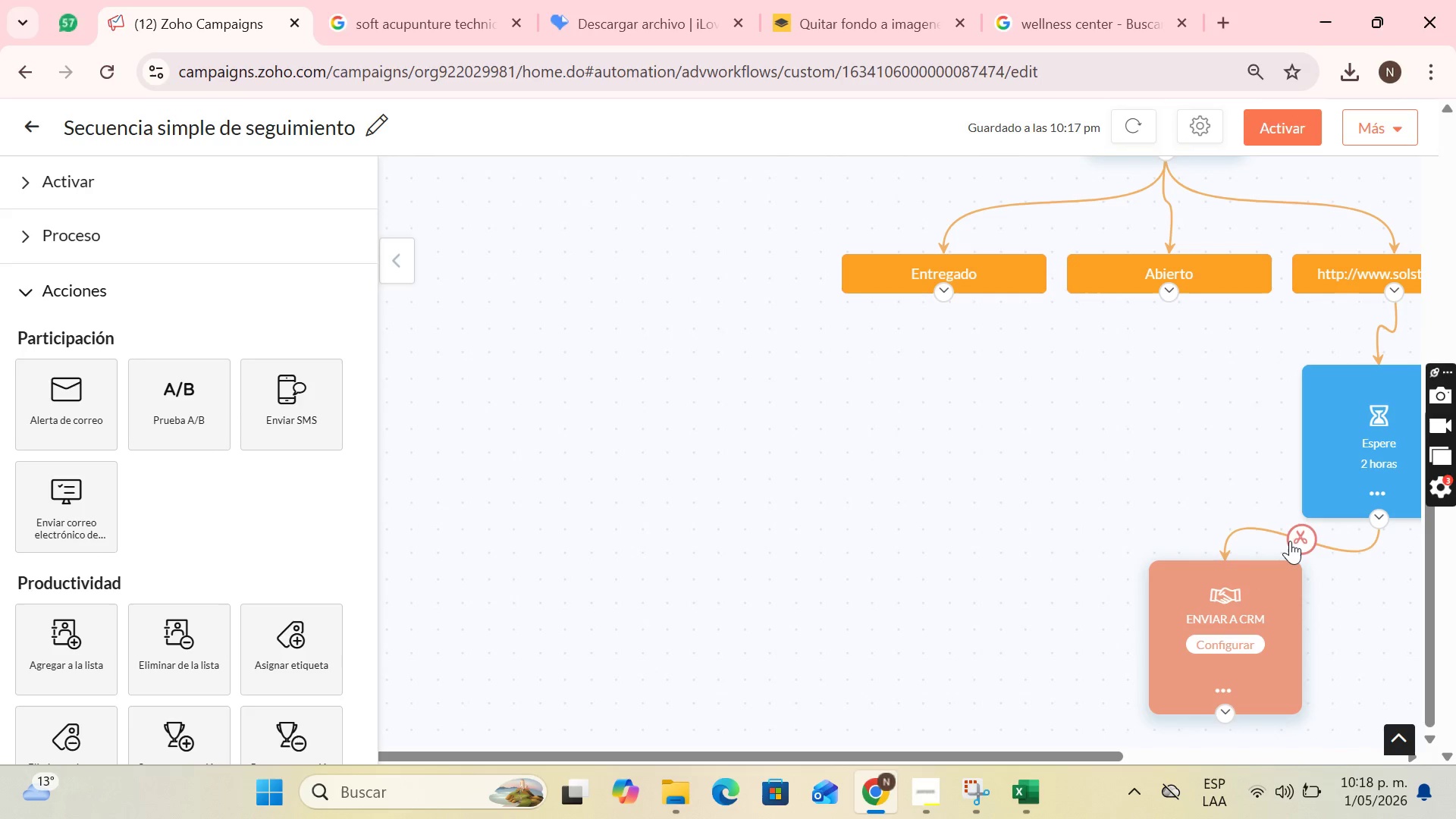 
left_click([1298, 540])
 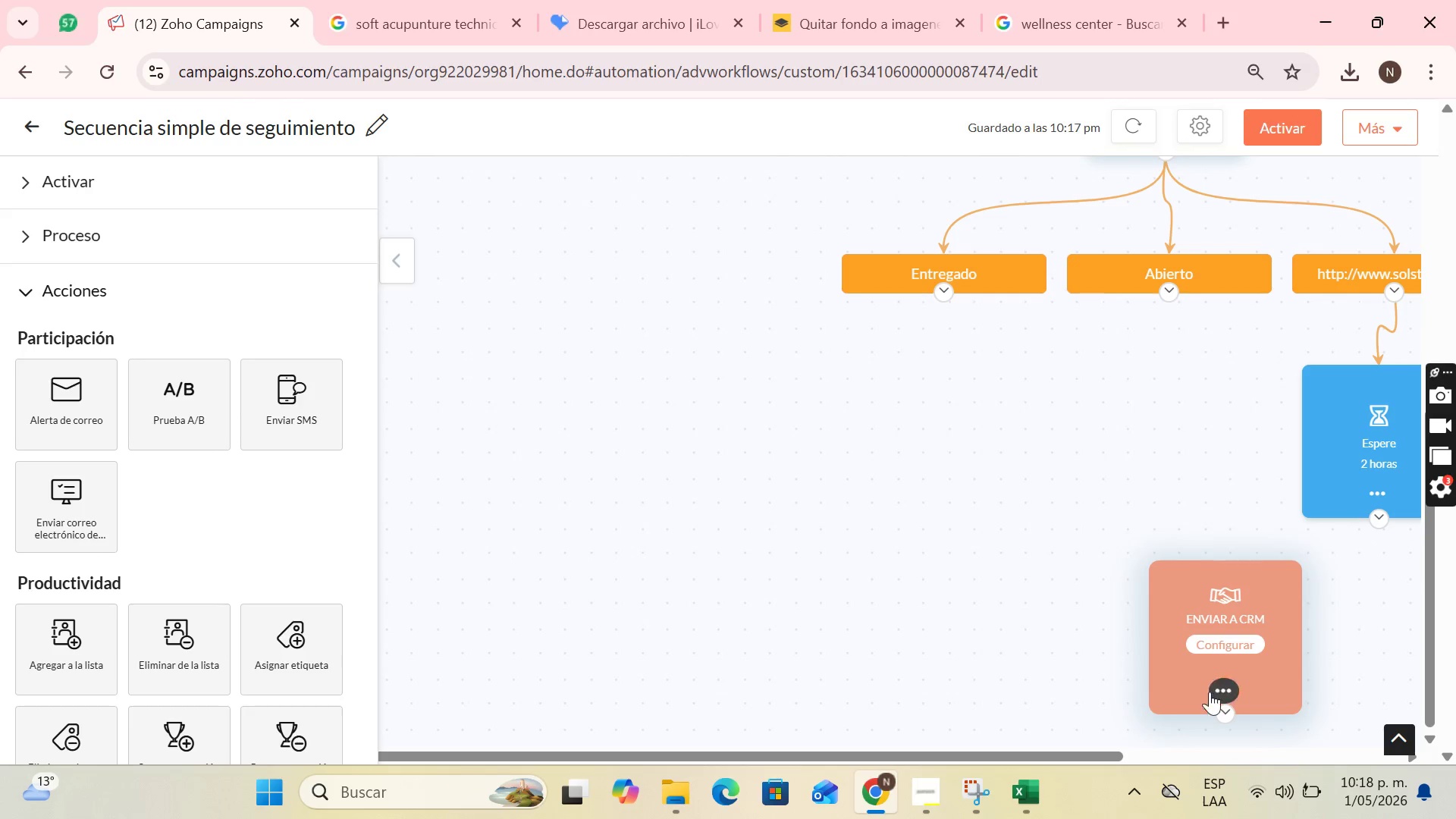 
left_click([1221, 691])
 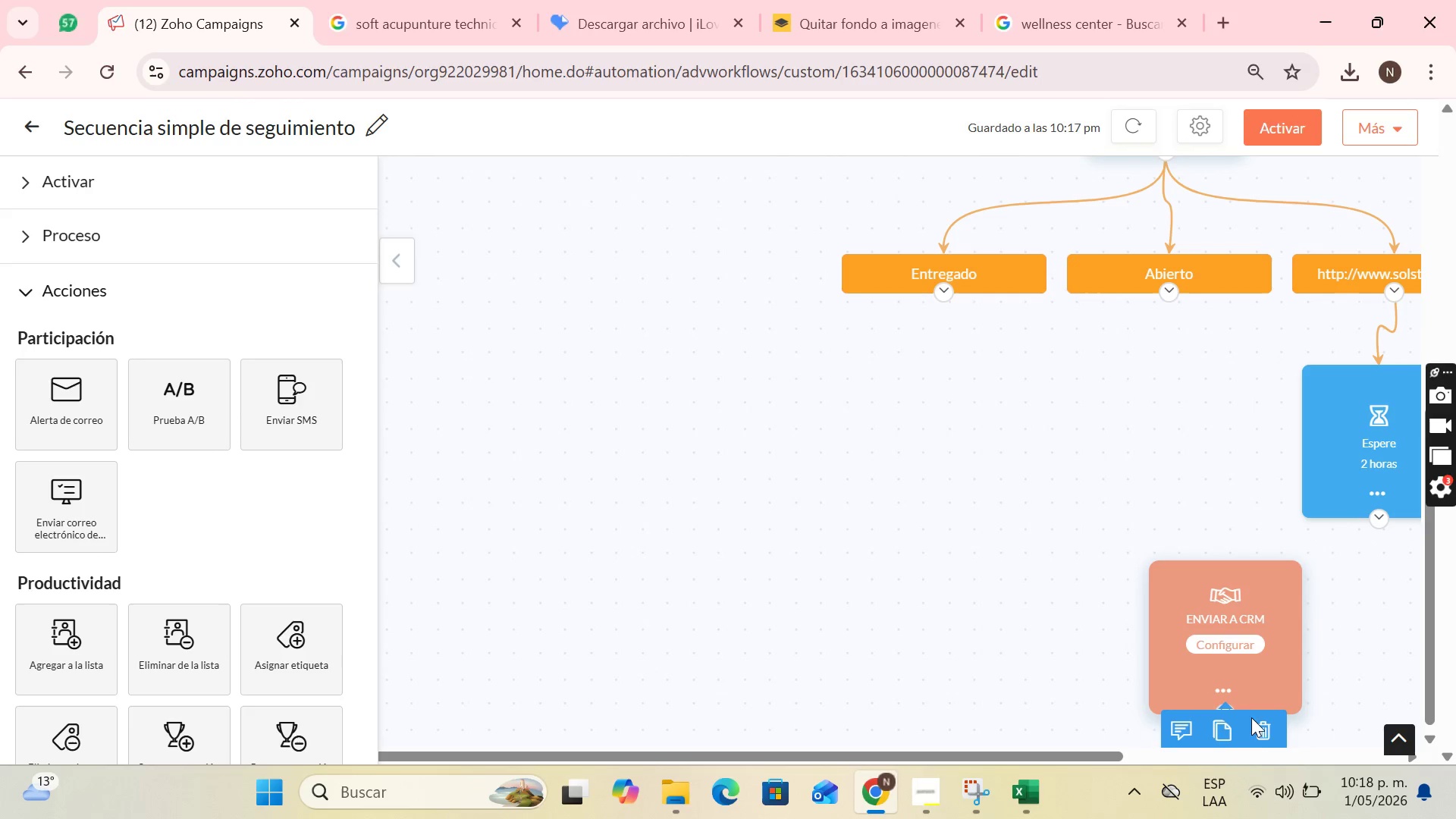 
left_click([1259, 726])
 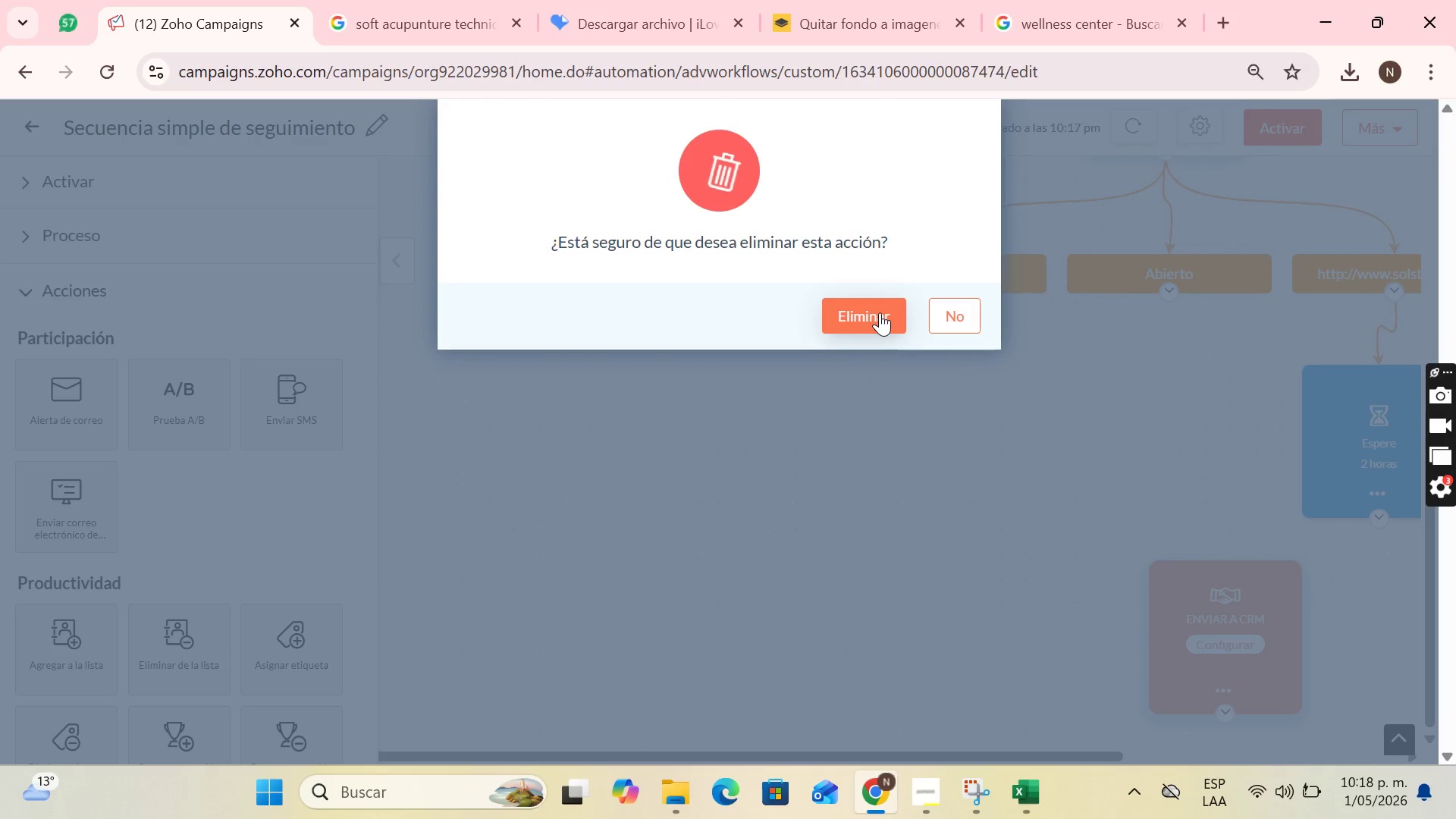 
left_click([871, 319])
 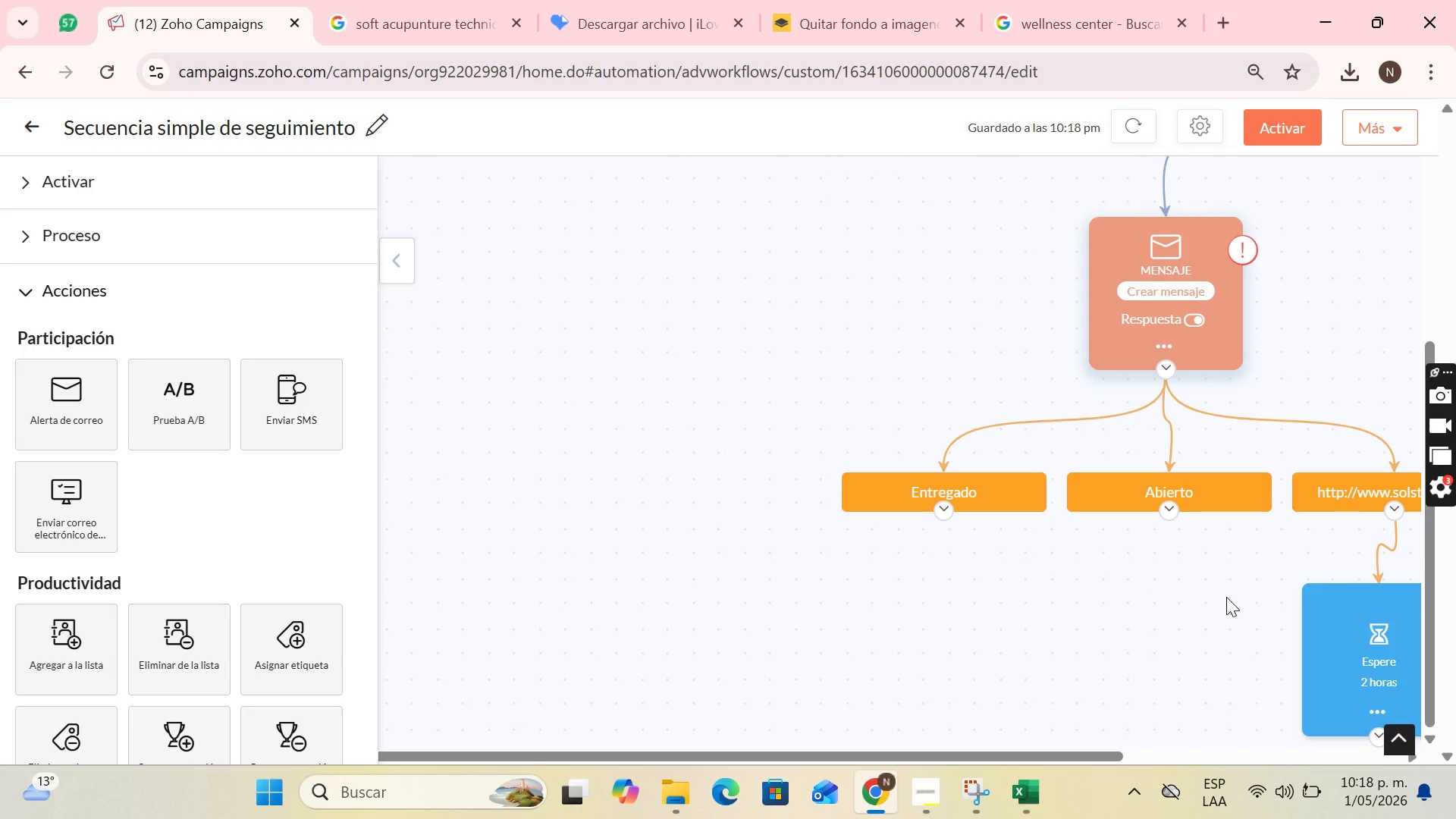 
wait(19.73)
 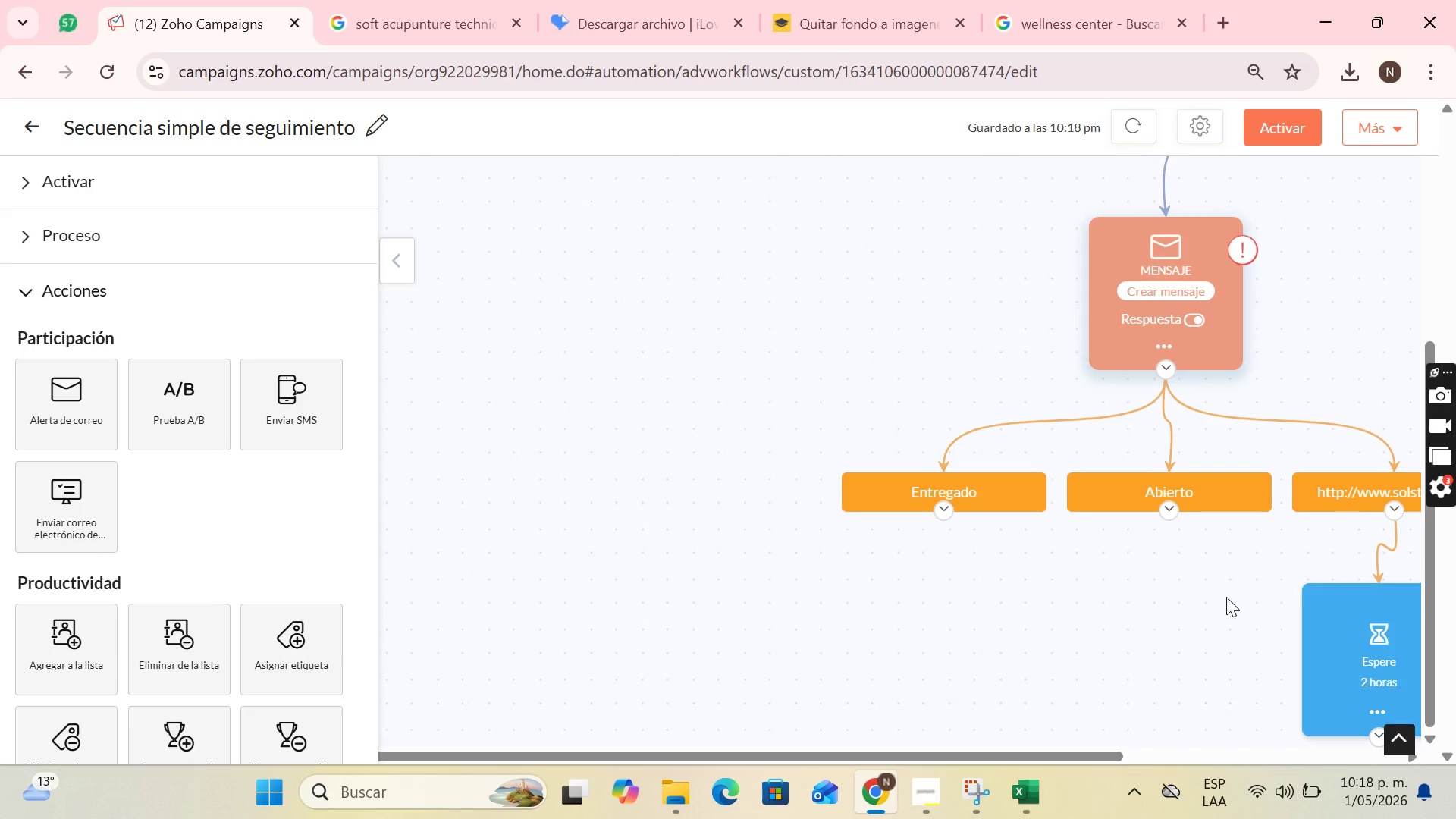 
mouse_move([1360, 577])
 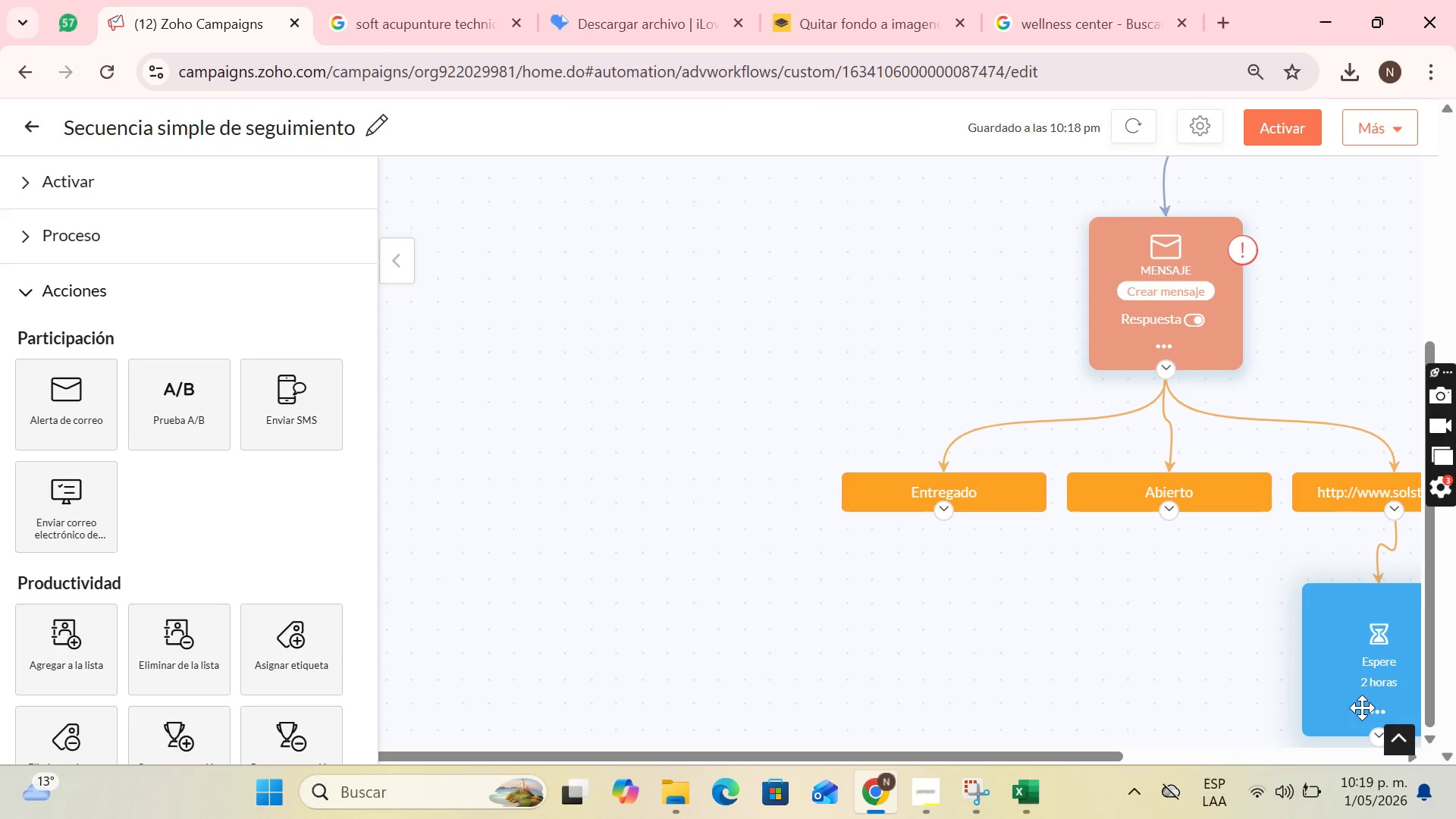 
double_click([1373, 713])
 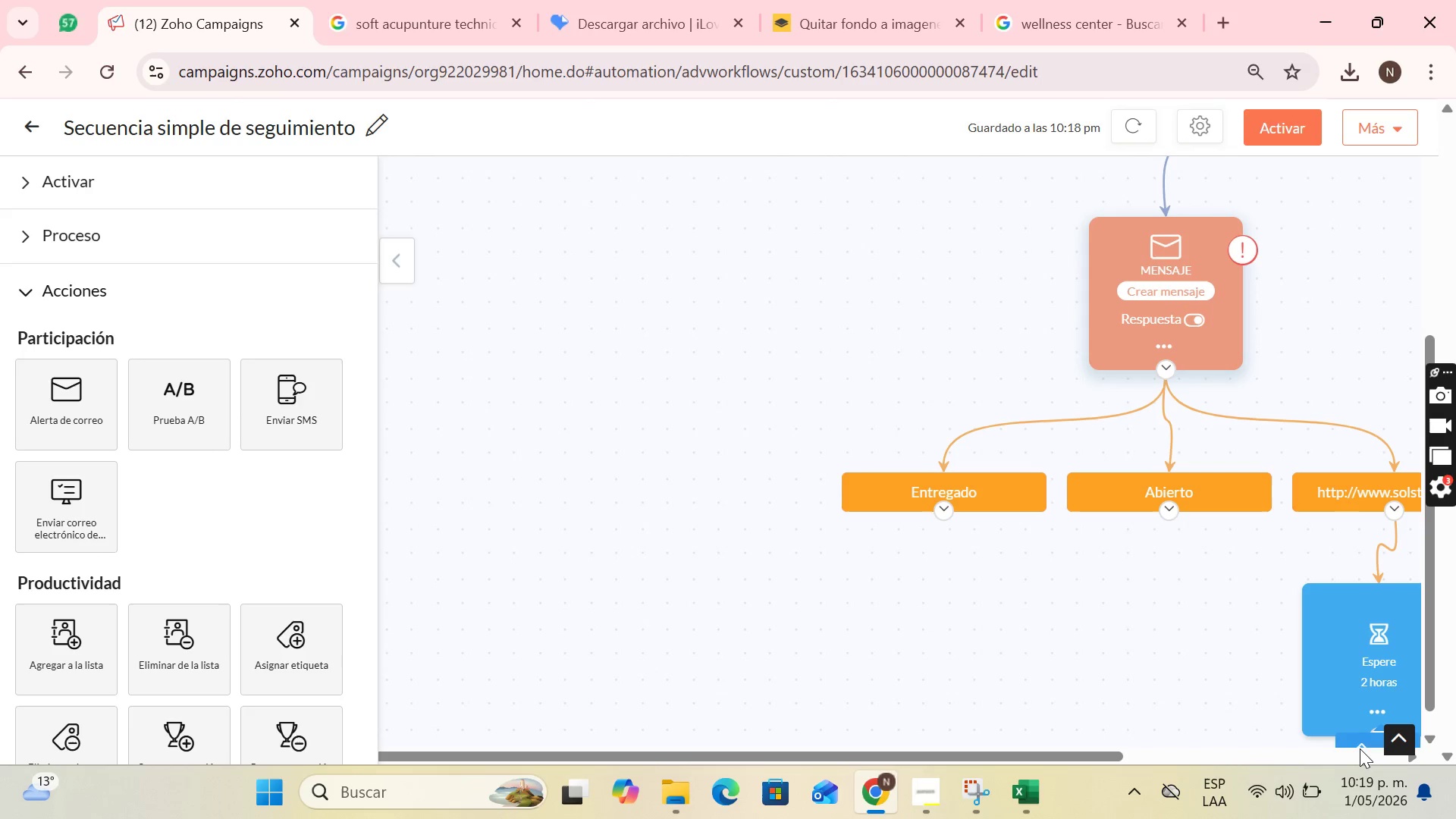 
scroll: coordinate [1371, 648], scroll_direction: down, amount: 2.0
 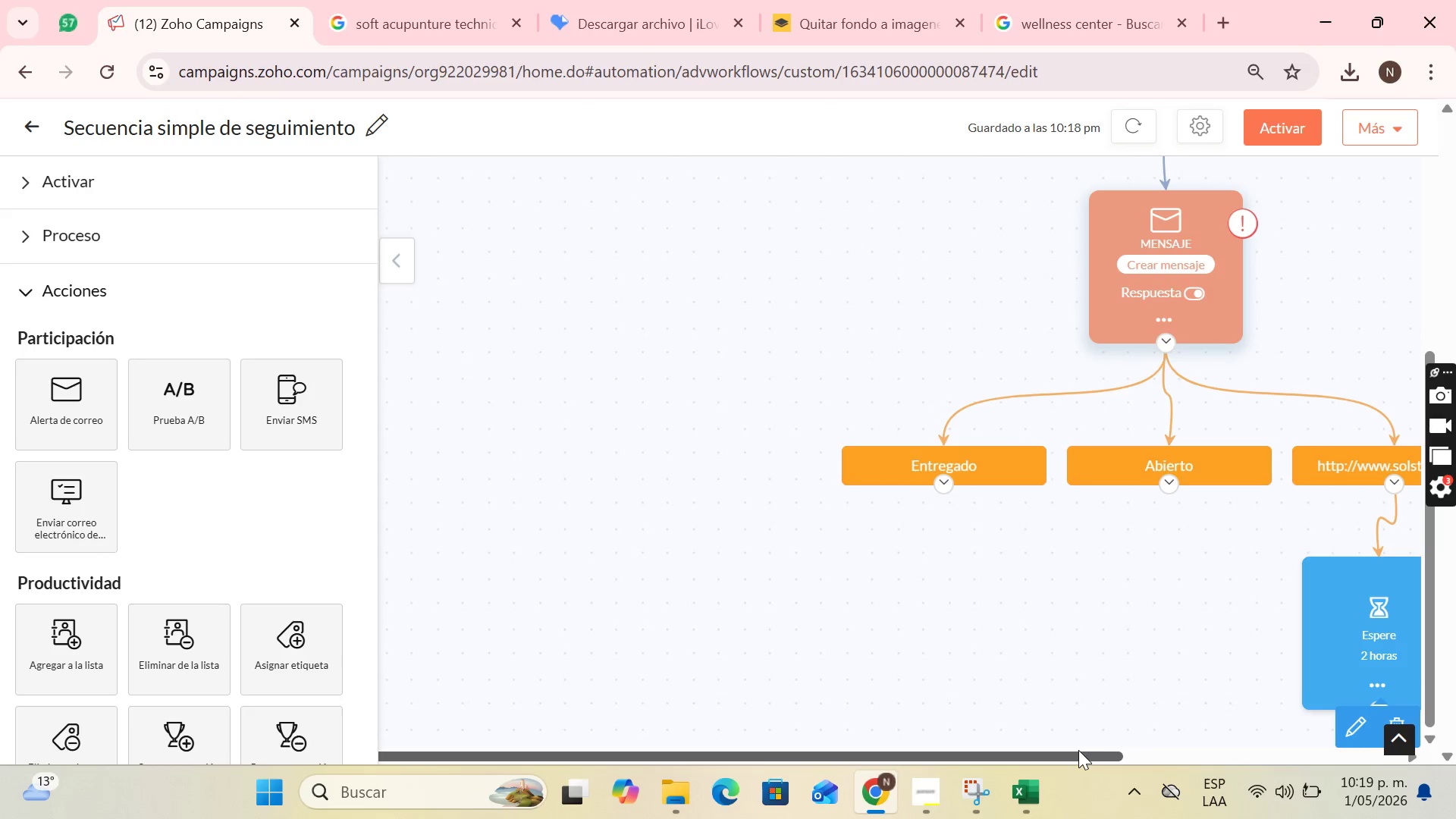 
left_click_drag(start_coordinate=[1078, 750], to_coordinate=[1352, 721])
 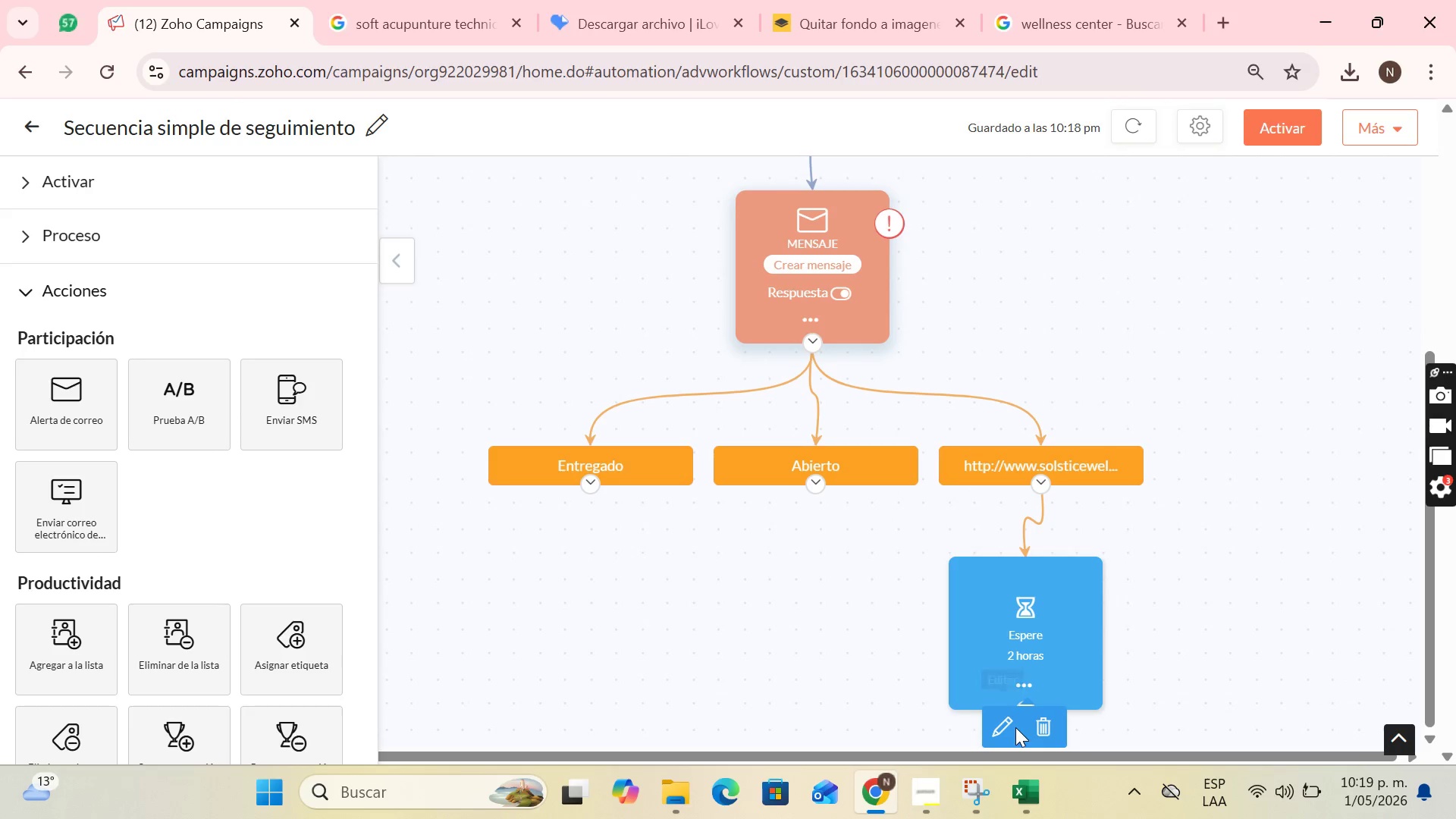 
left_click([1011, 727])
 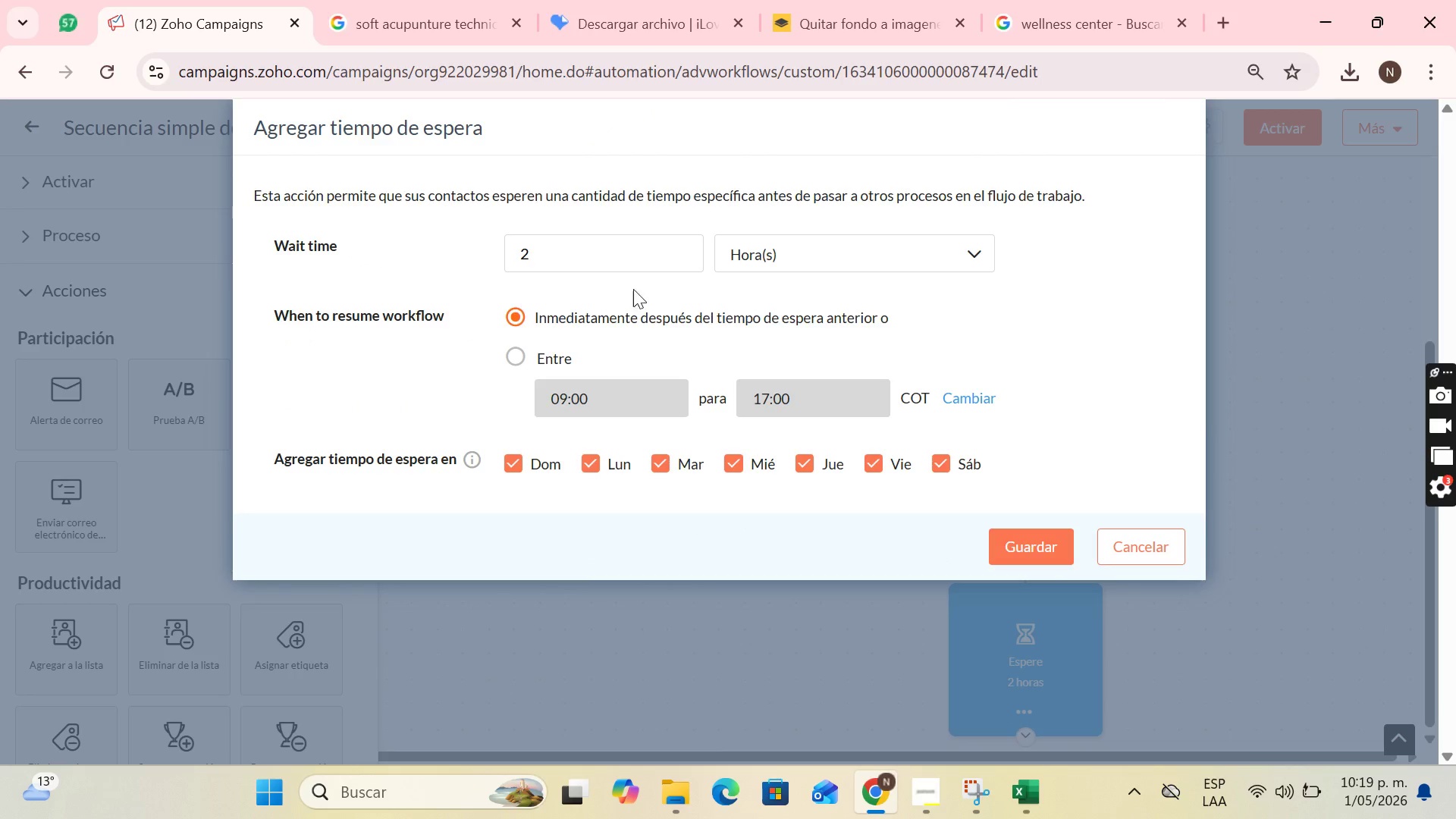 
left_click([593, 241])
 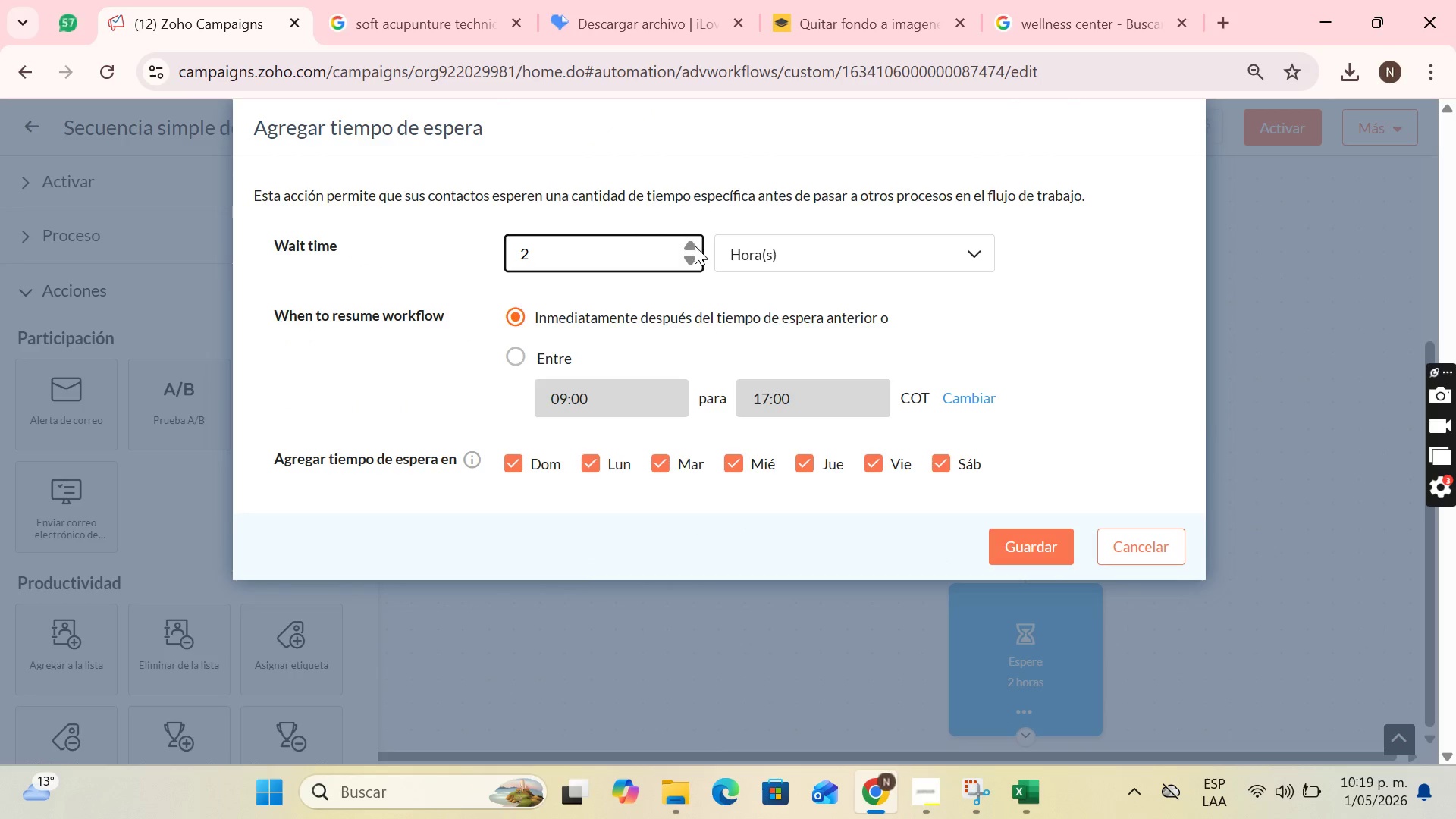 
double_click([695, 246])
 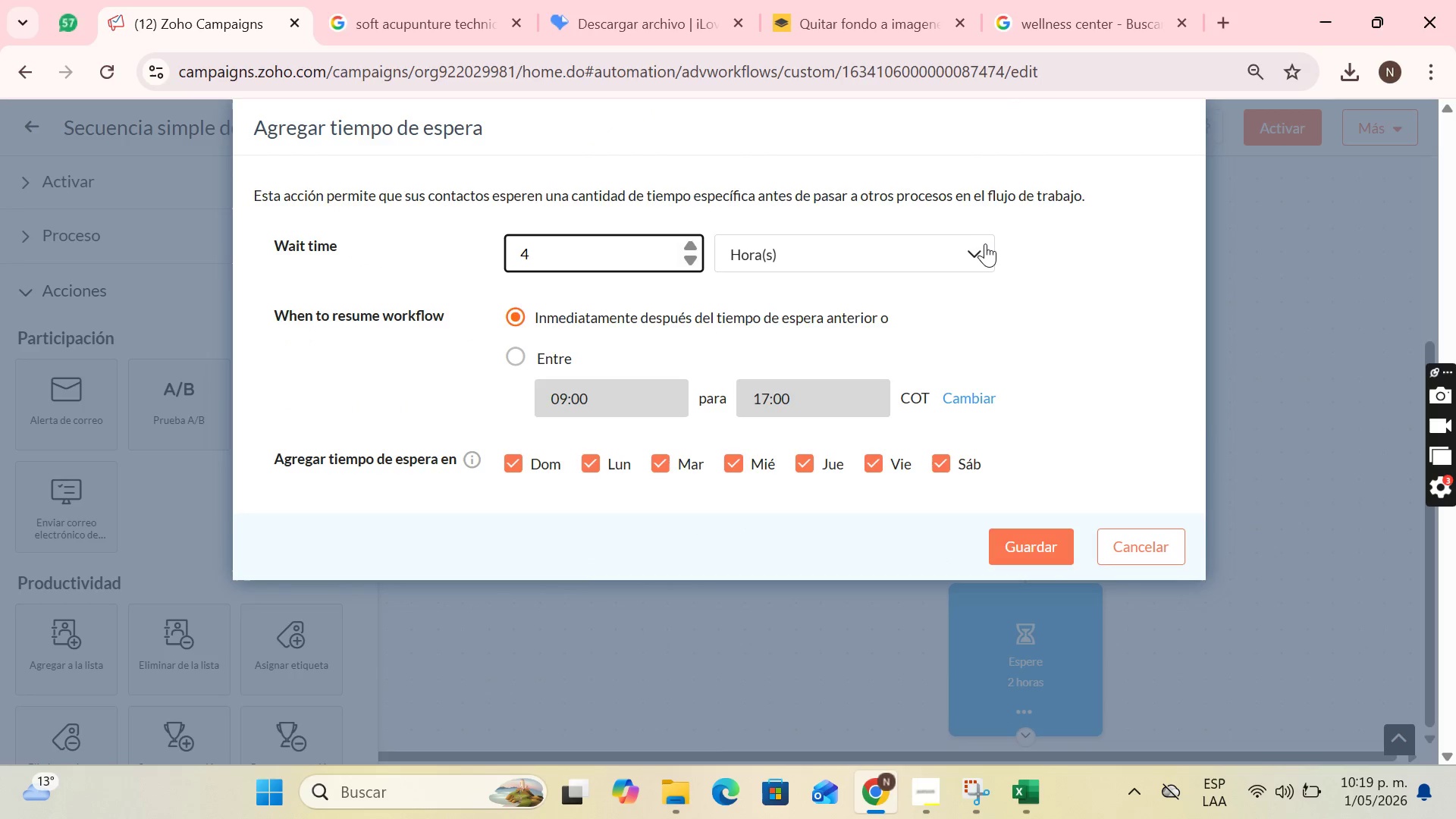 
left_click([984, 243])
 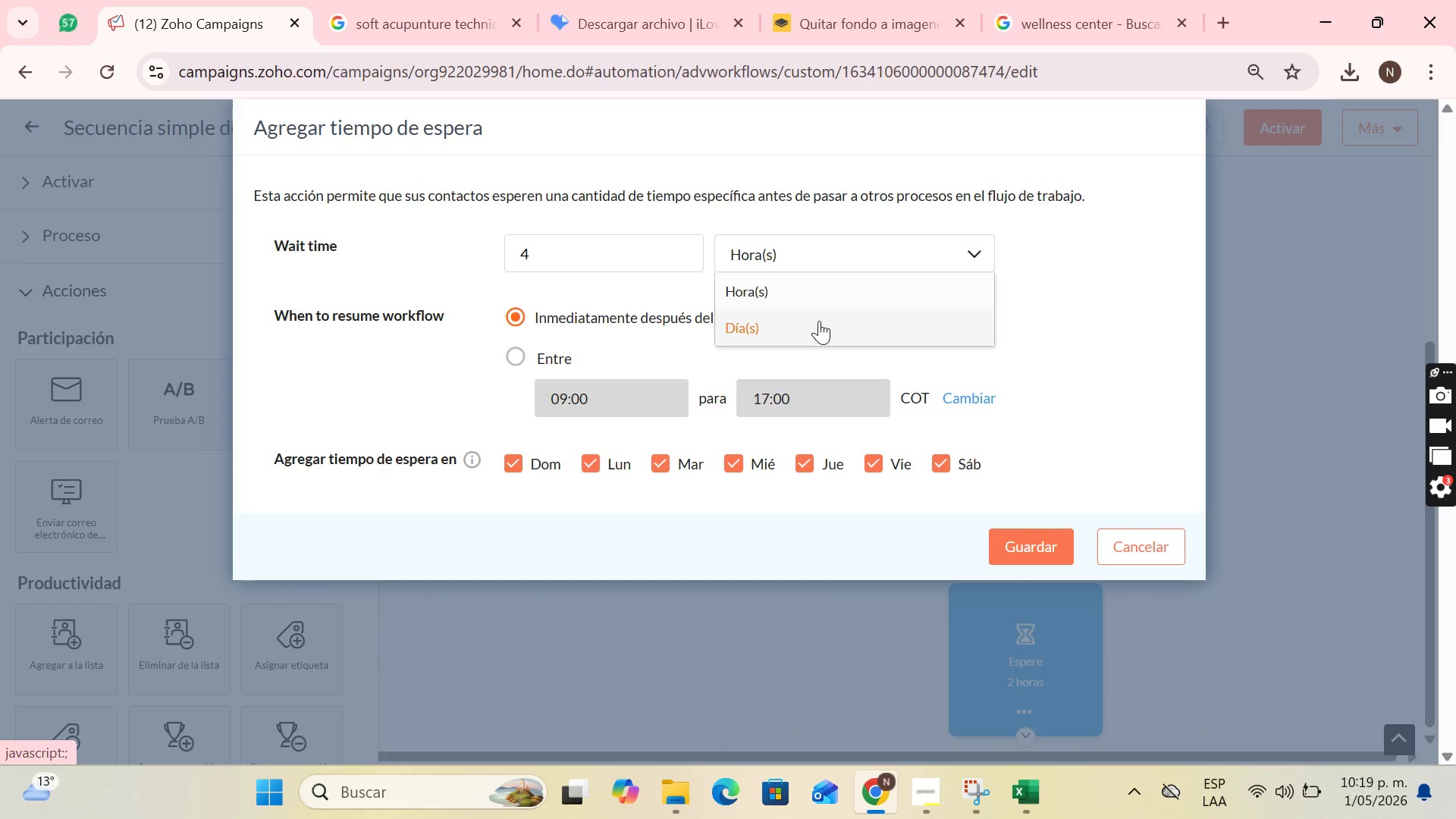 
left_click([819, 321])
 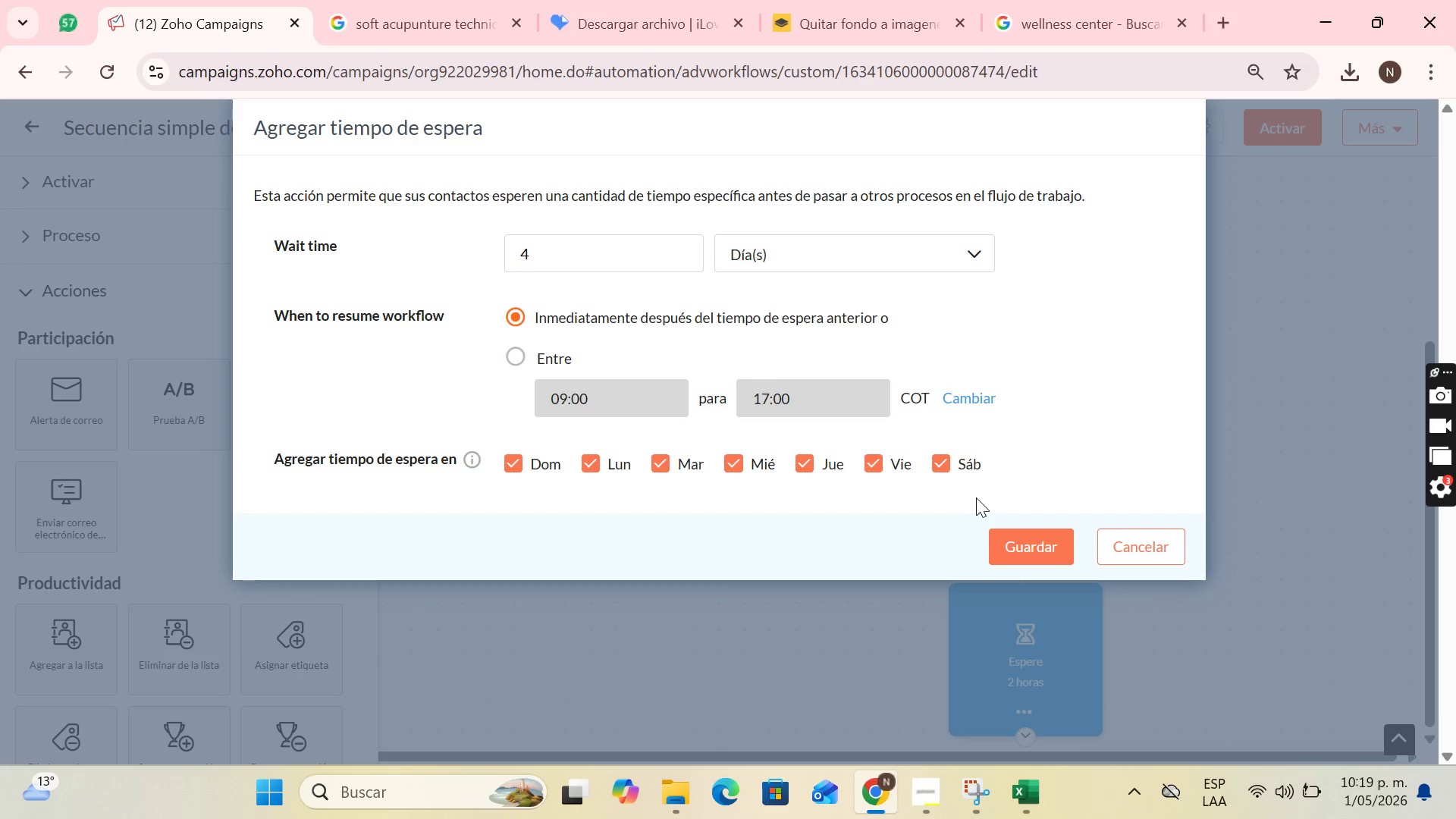 
left_click([1027, 538])
 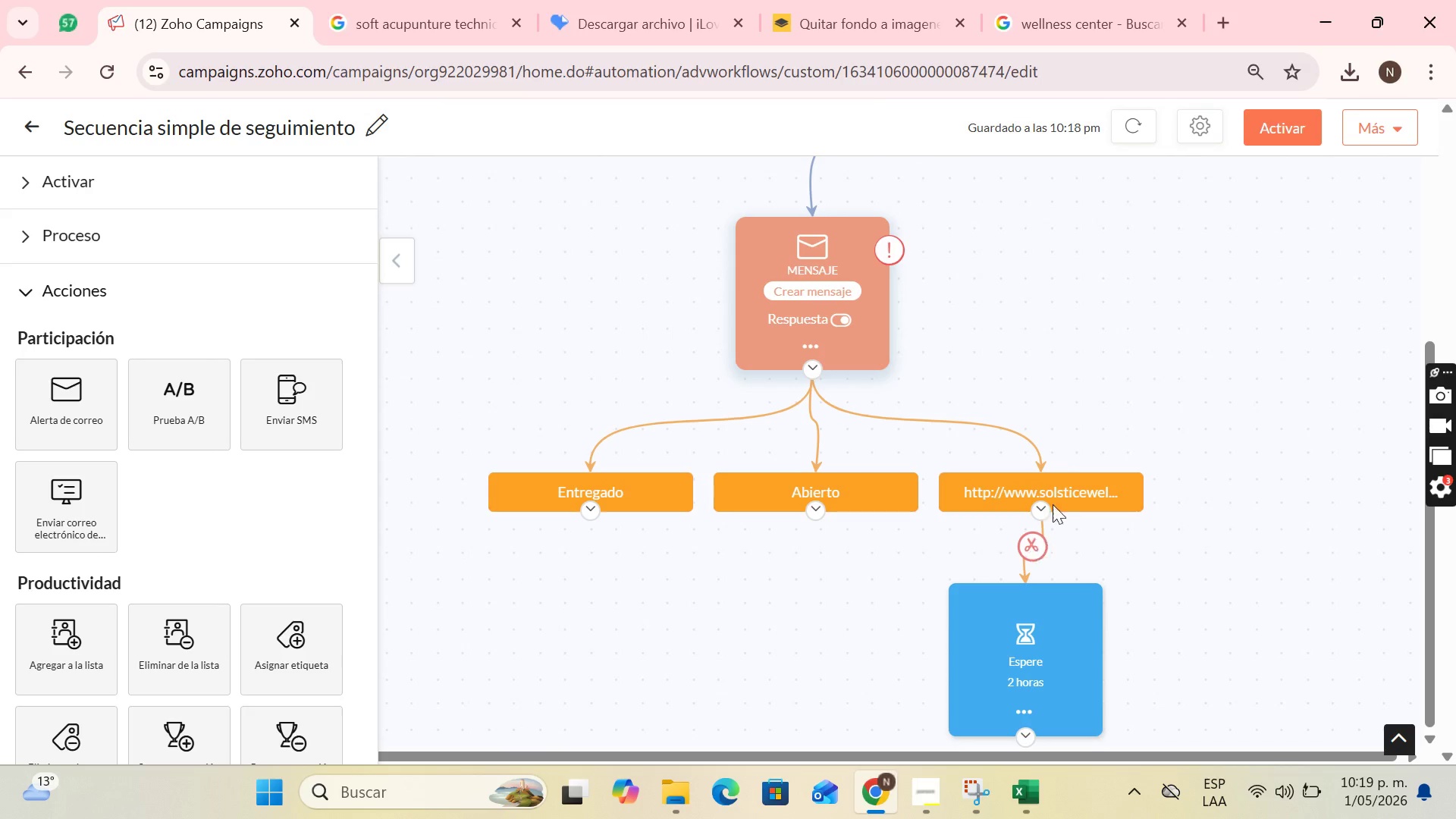 
scroll: coordinate [955, 466], scroll_direction: down, amount: 2.0
 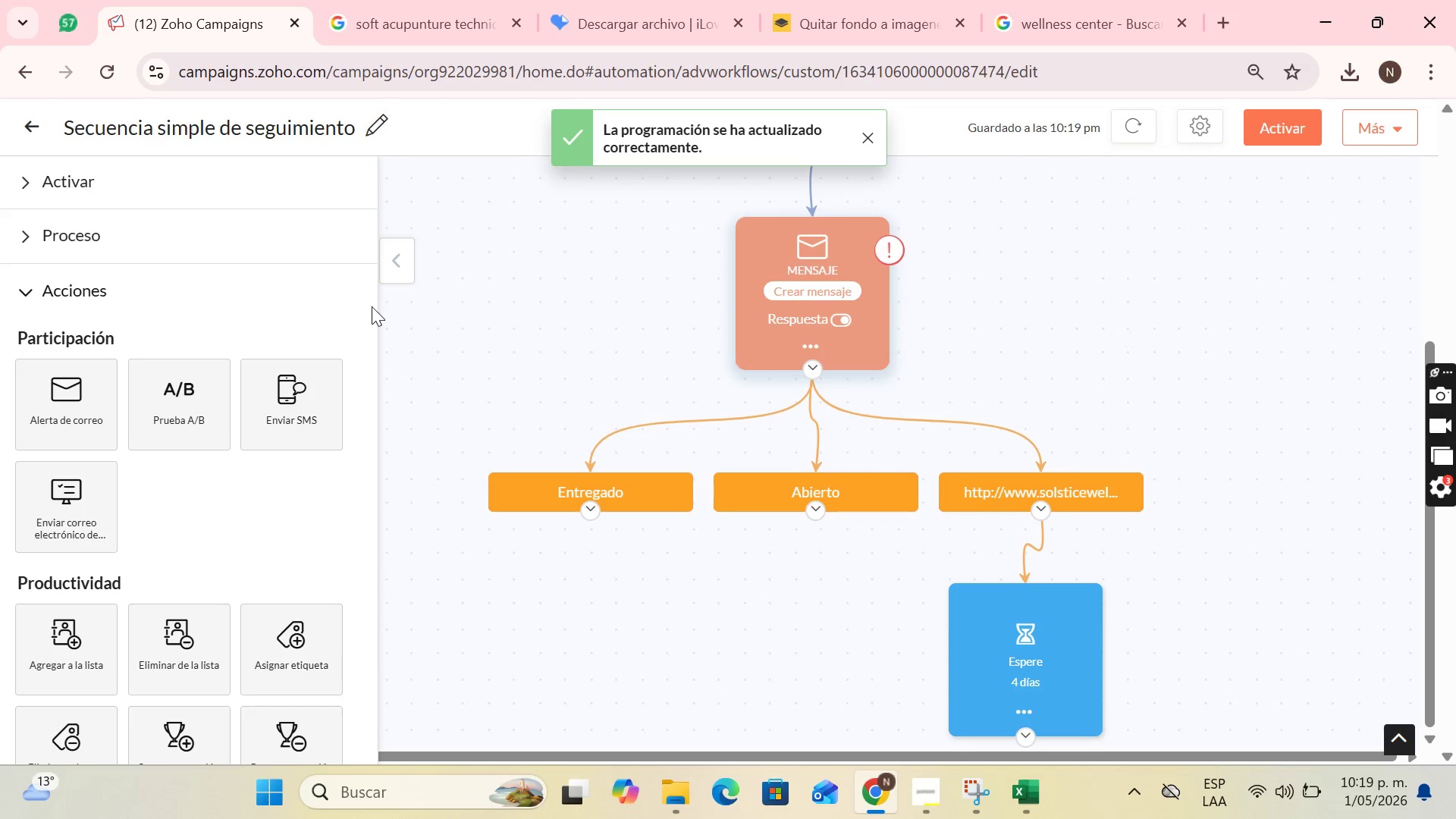 
scroll: coordinate [77, 334], scroll_direction: none, amount: 0.0
 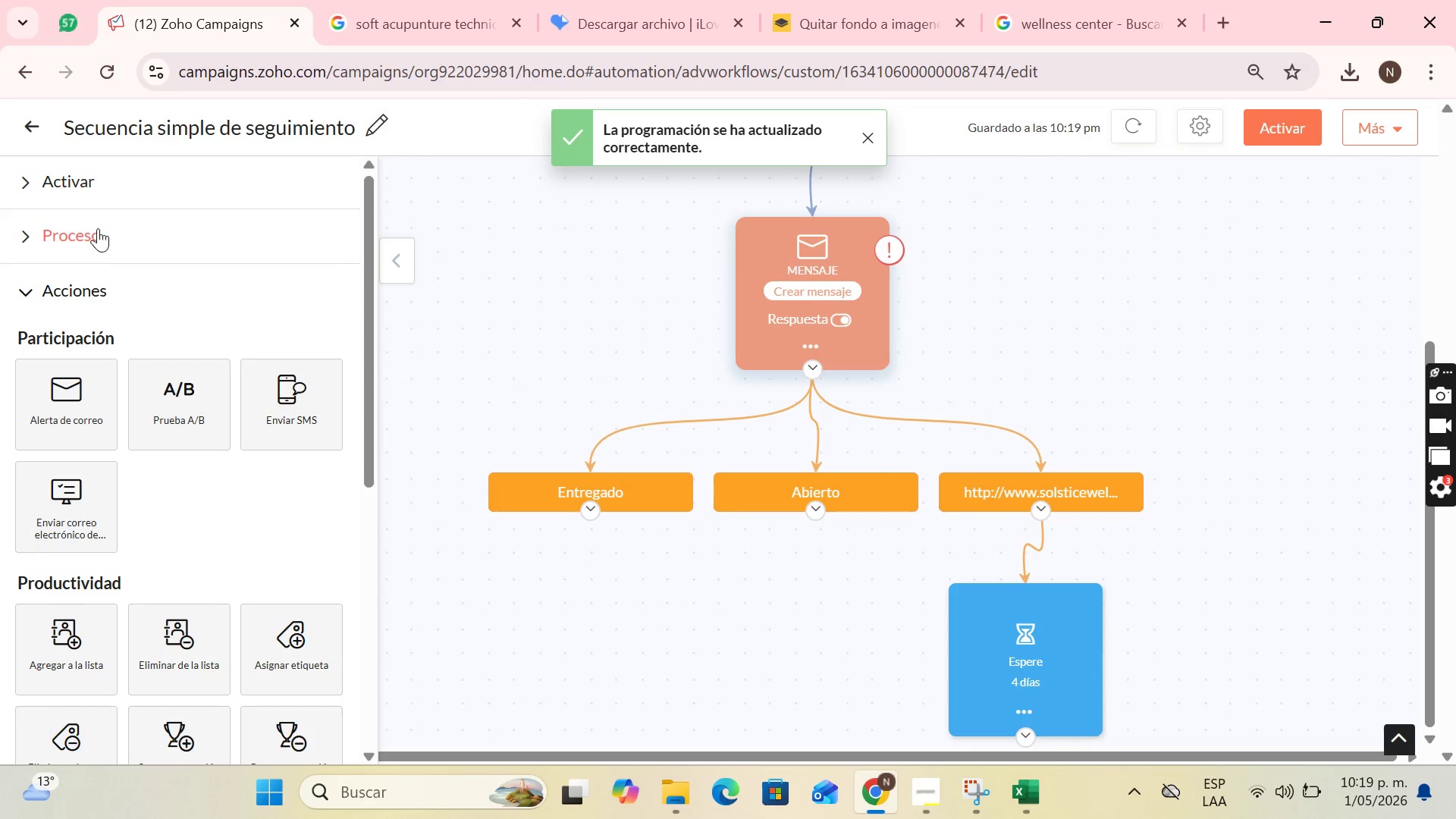 
left_click([98, 228])
 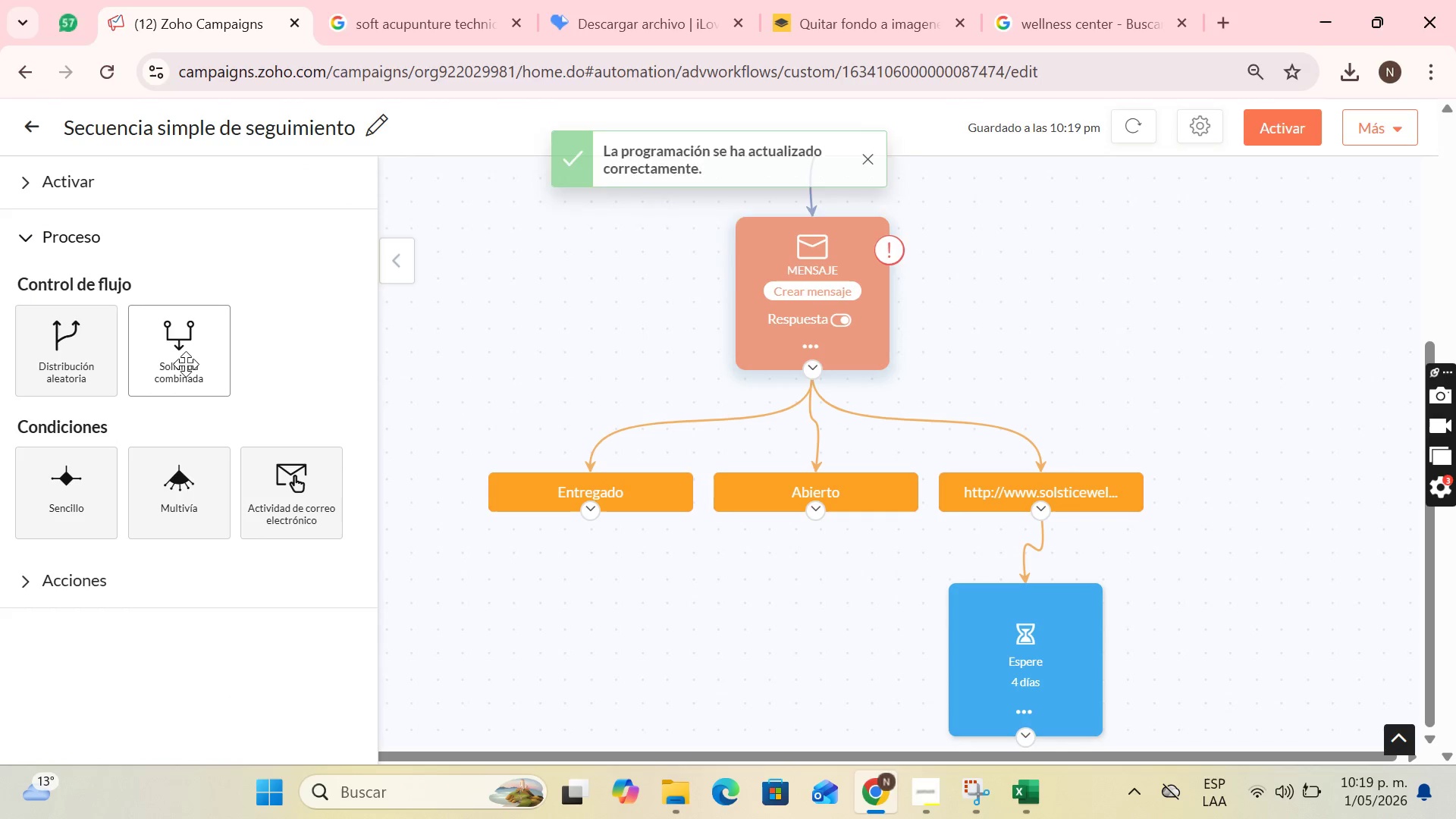 
left_click_drag(start_coordinate=[186, 364], to_coordinate=[673, 632])
 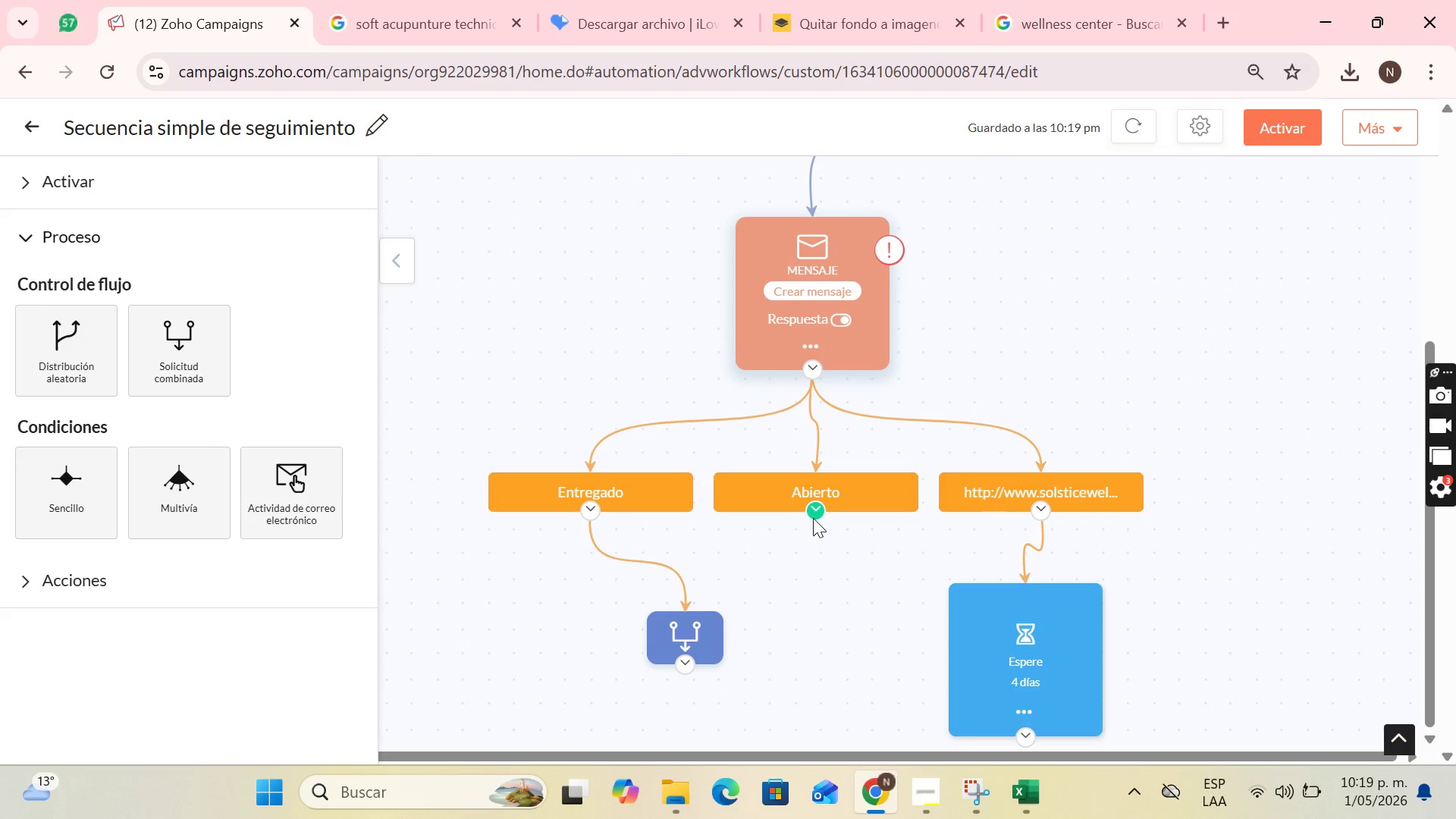 
left_click_drag(start_coordinate=[813, 517], to_coordinate=[682, 614])
 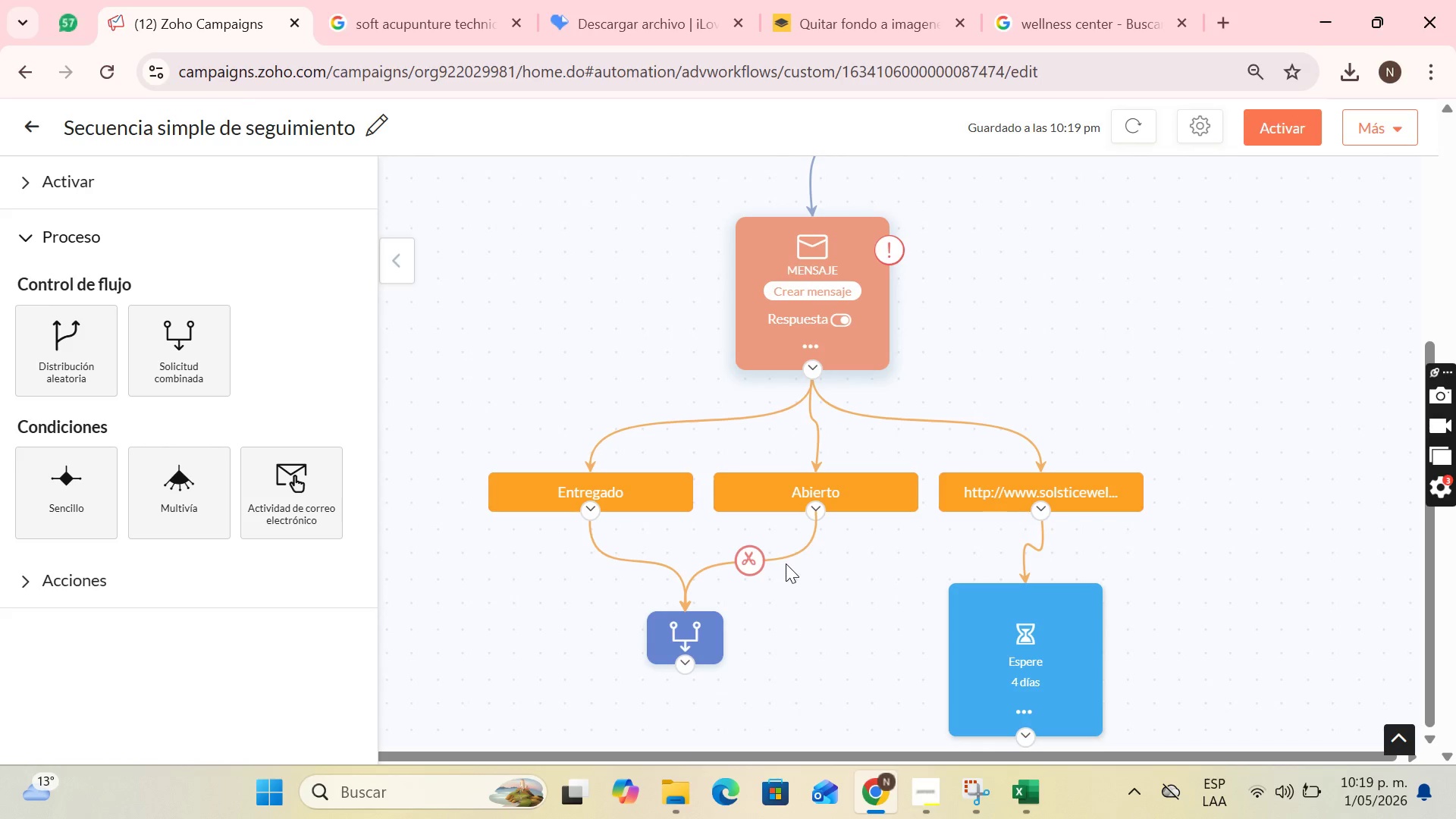 
scroll: coordinate [786, 563], scroll_direction: down, amount: 2.0
 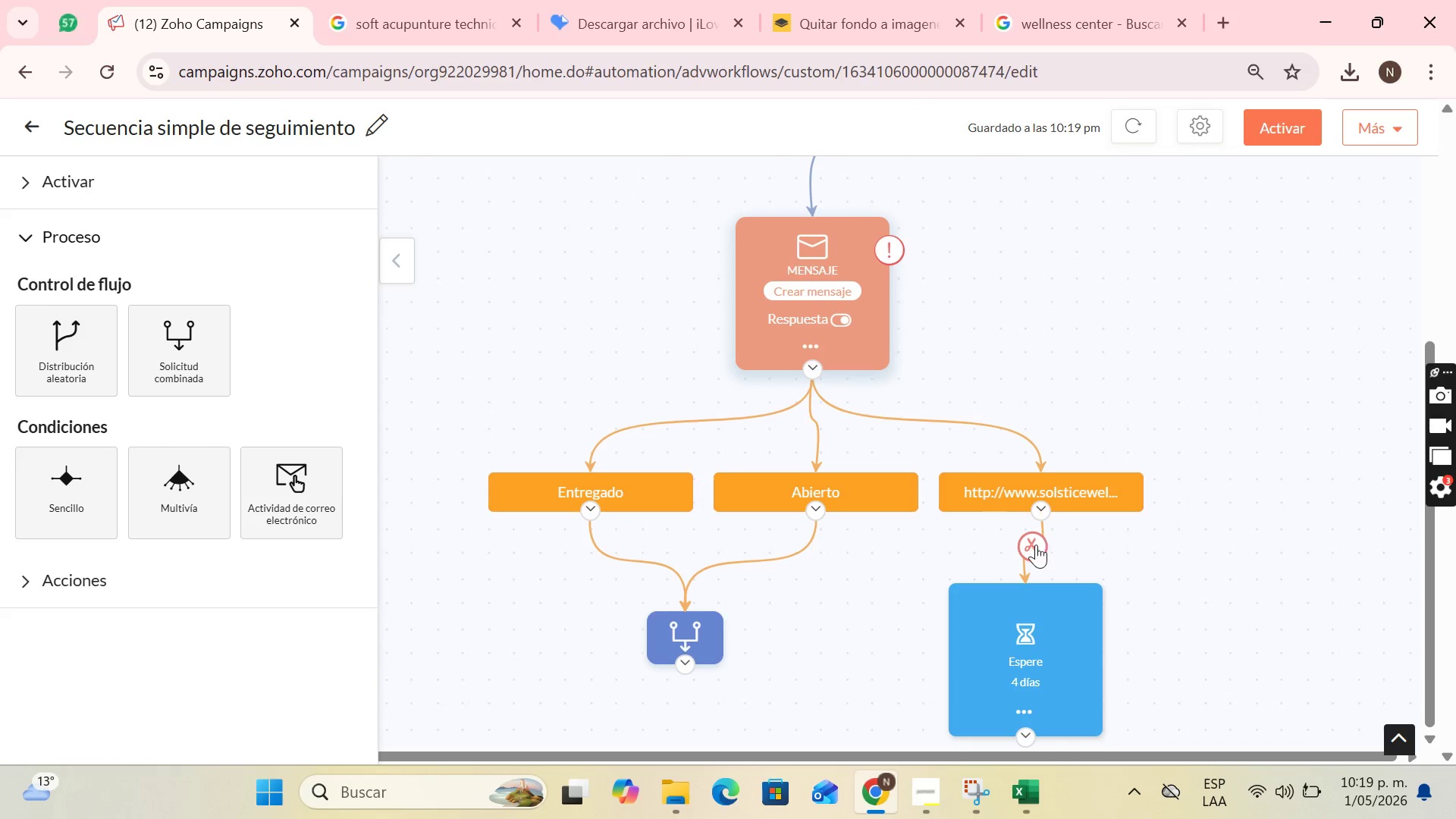 
left_click([1035, 544])
 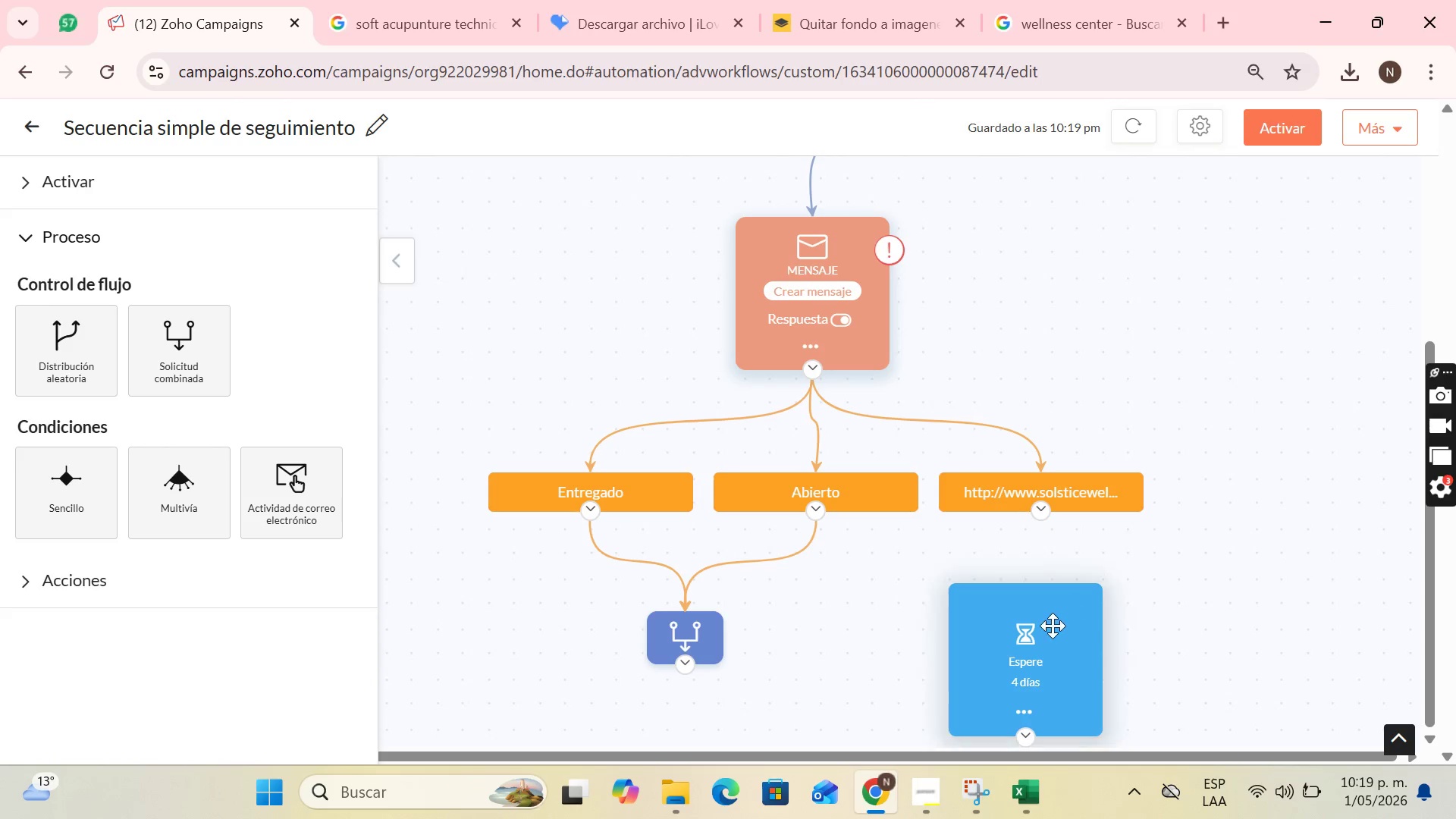 
left_click_drag(start_coordinate=[1053, 626], to_coordinate=[541, 646])
 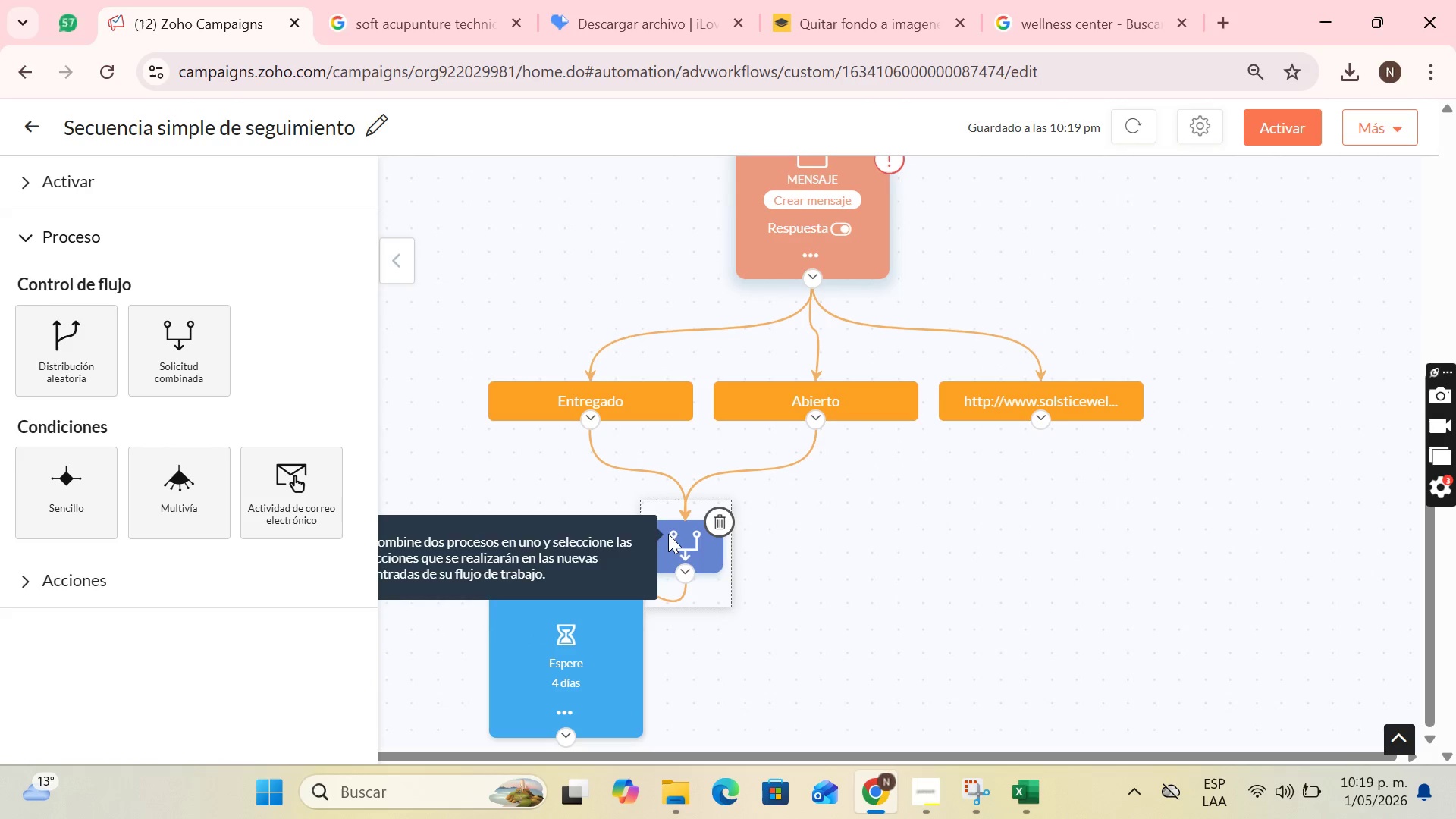 
left_click_drag(start_coordinate=[668, 534], to_coordinate=[705, 529])
 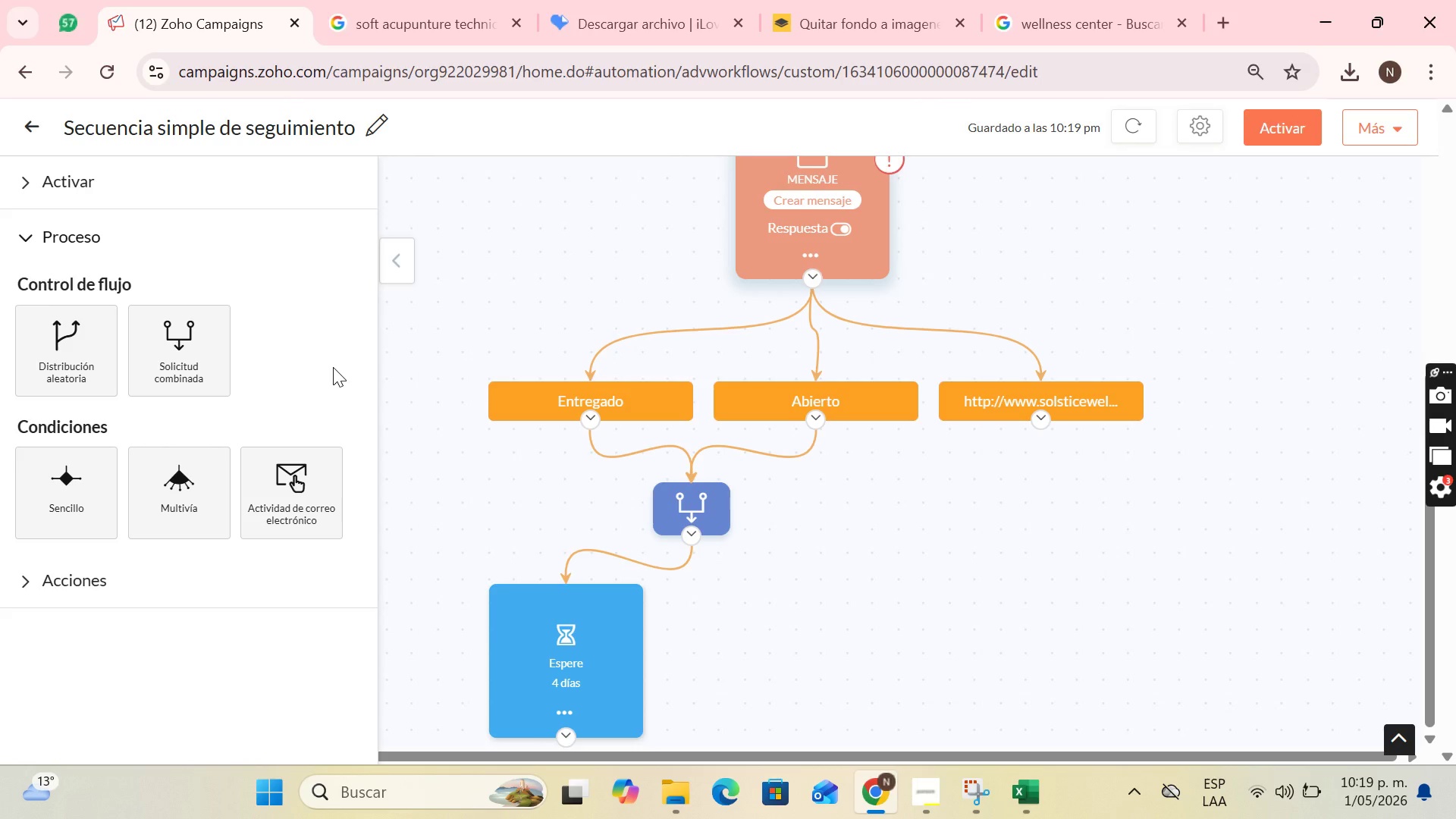 
wait(23.7)
 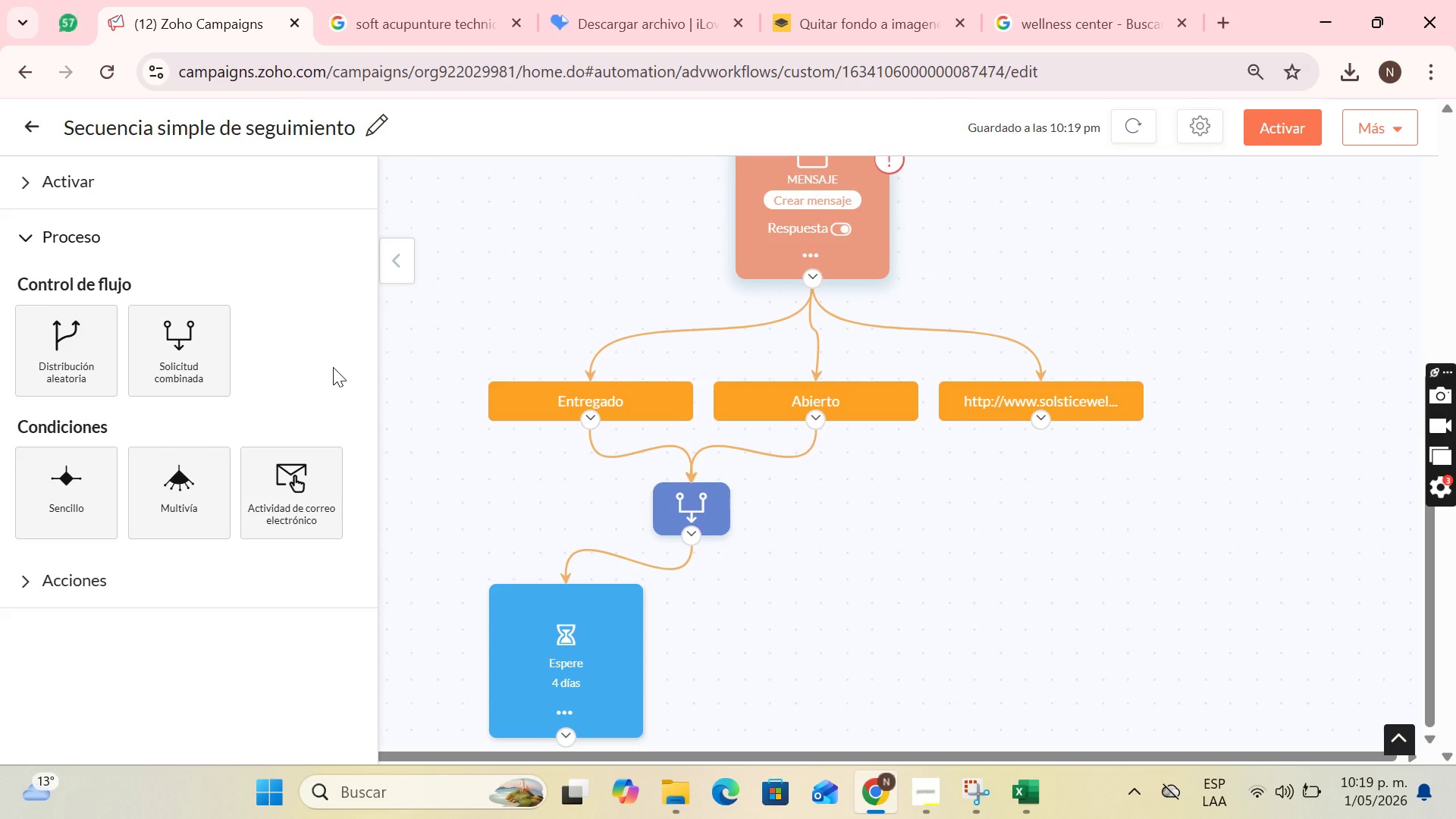 
scroll: coordinate [219, 544], scroll_direction: down, amount: 2.0
 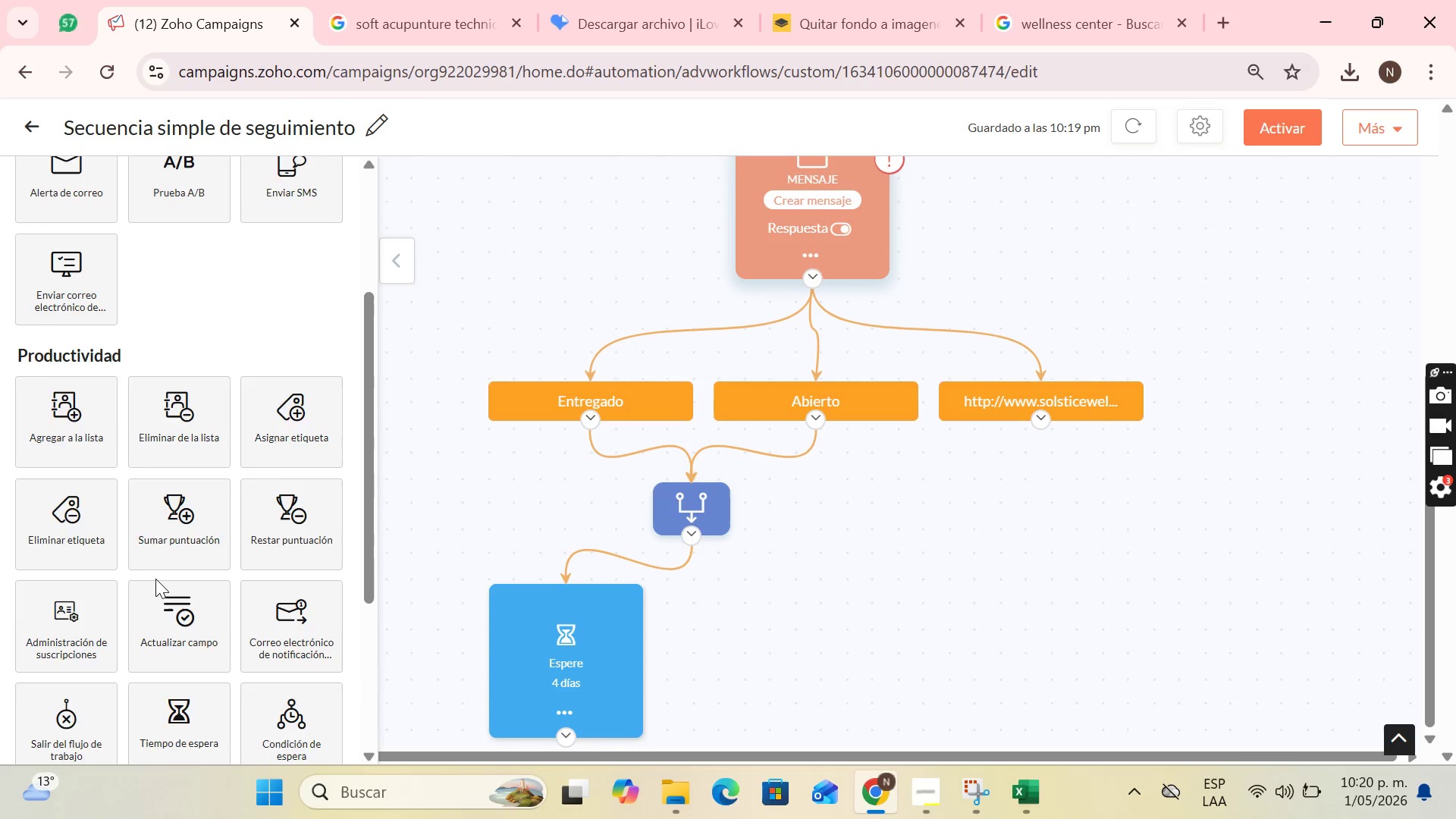 
scroll: coordinate [158, 579], scroll_direction: none, amount: 0.0
 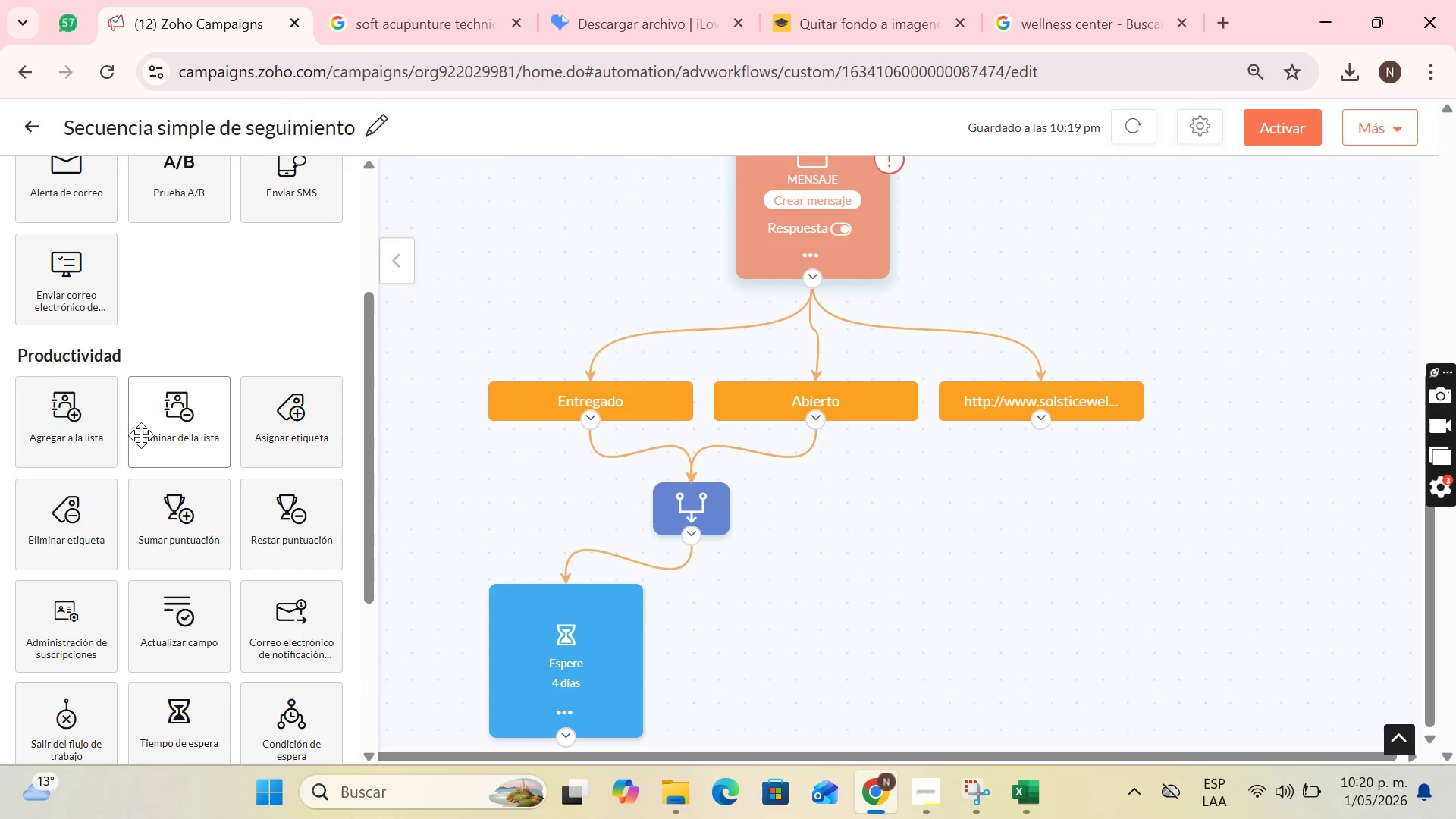 
scroll: coordinate [142, 442], scroll_direction: down, amount: 3.0
 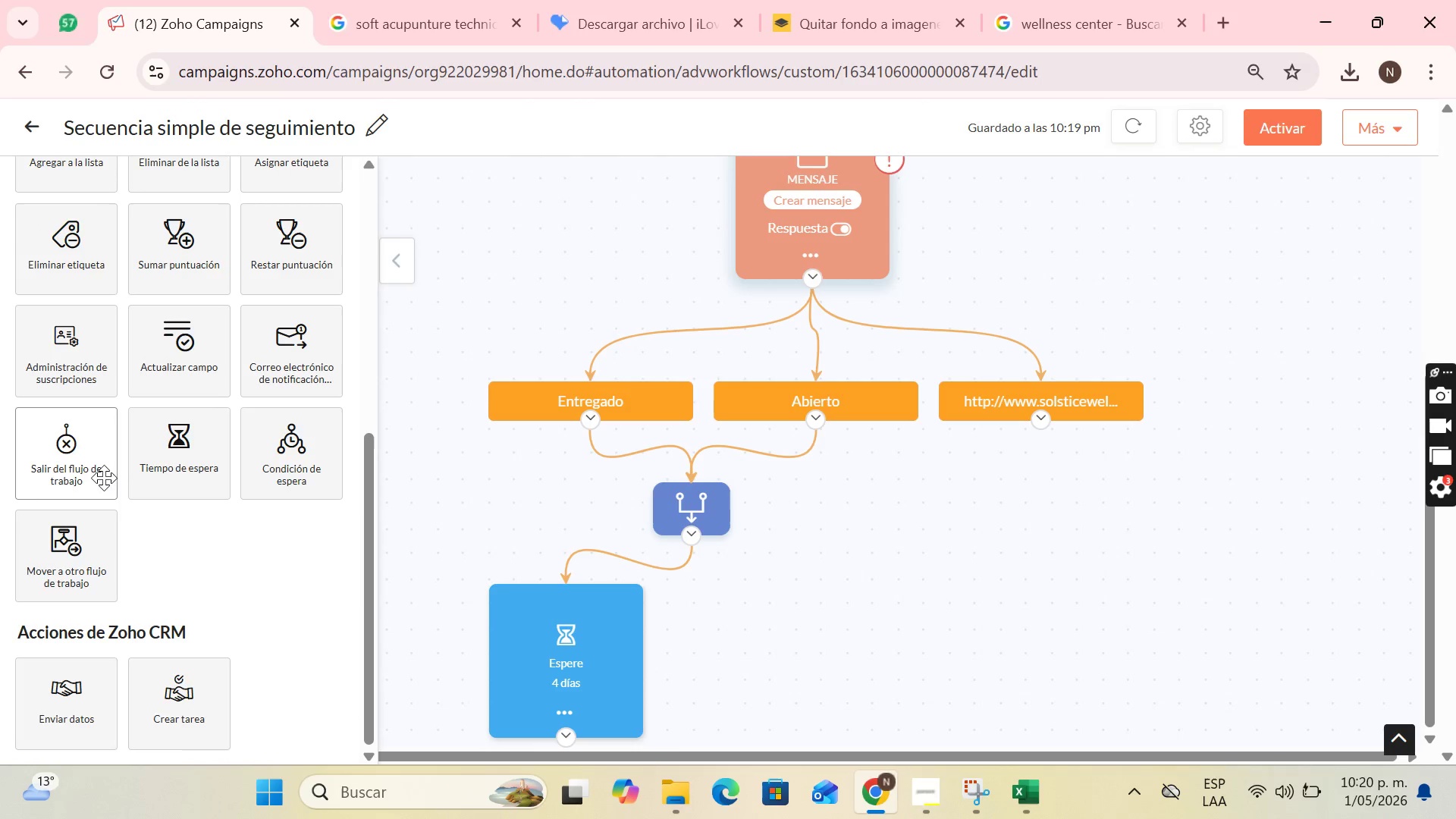 
left_click_drag(start_coordinate=[86, 478], to_coordinate=[1086, 517])
 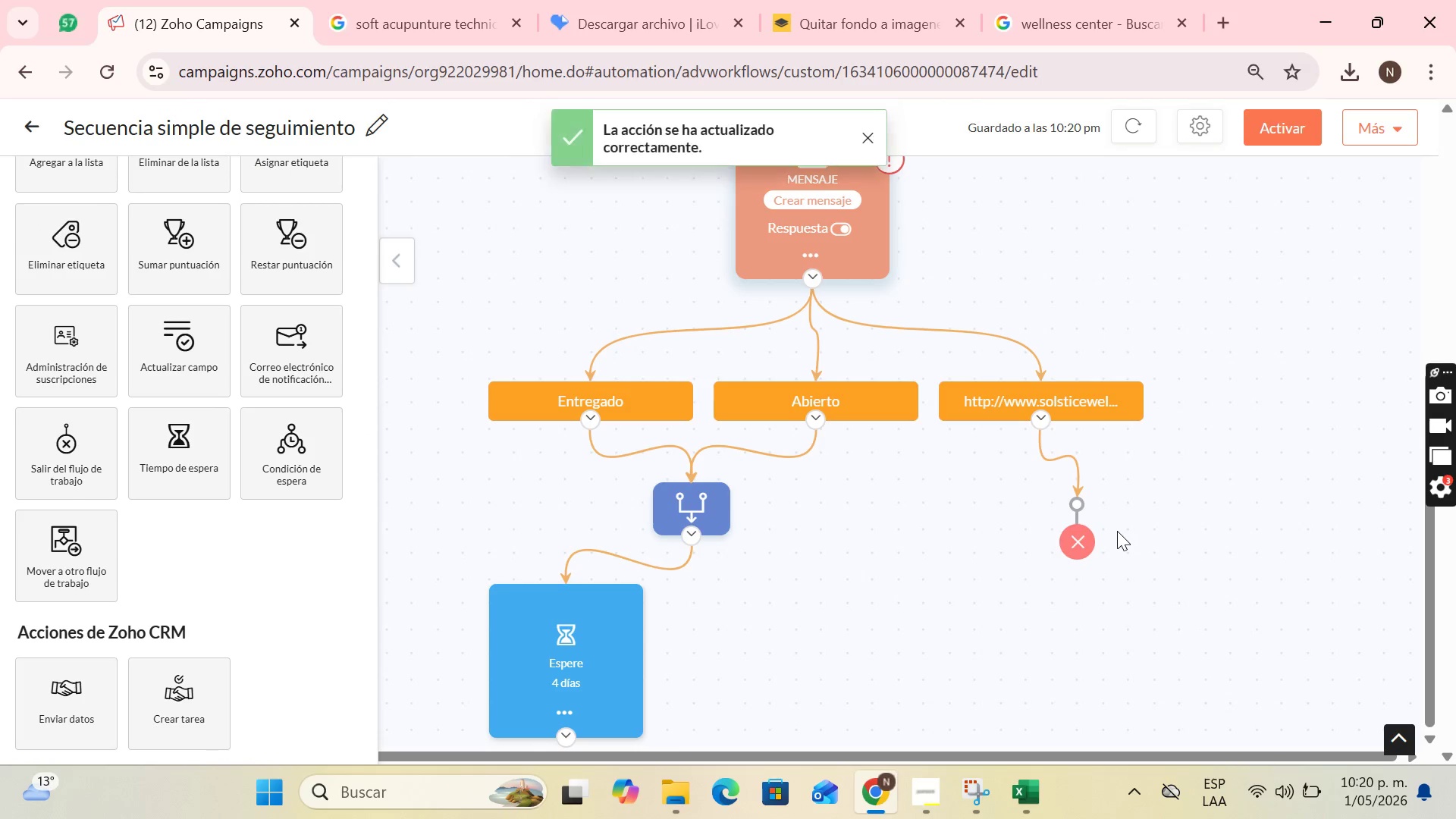 
scroll: coordinate [1112, 532], scroll_direction: up, amount: 1.0
 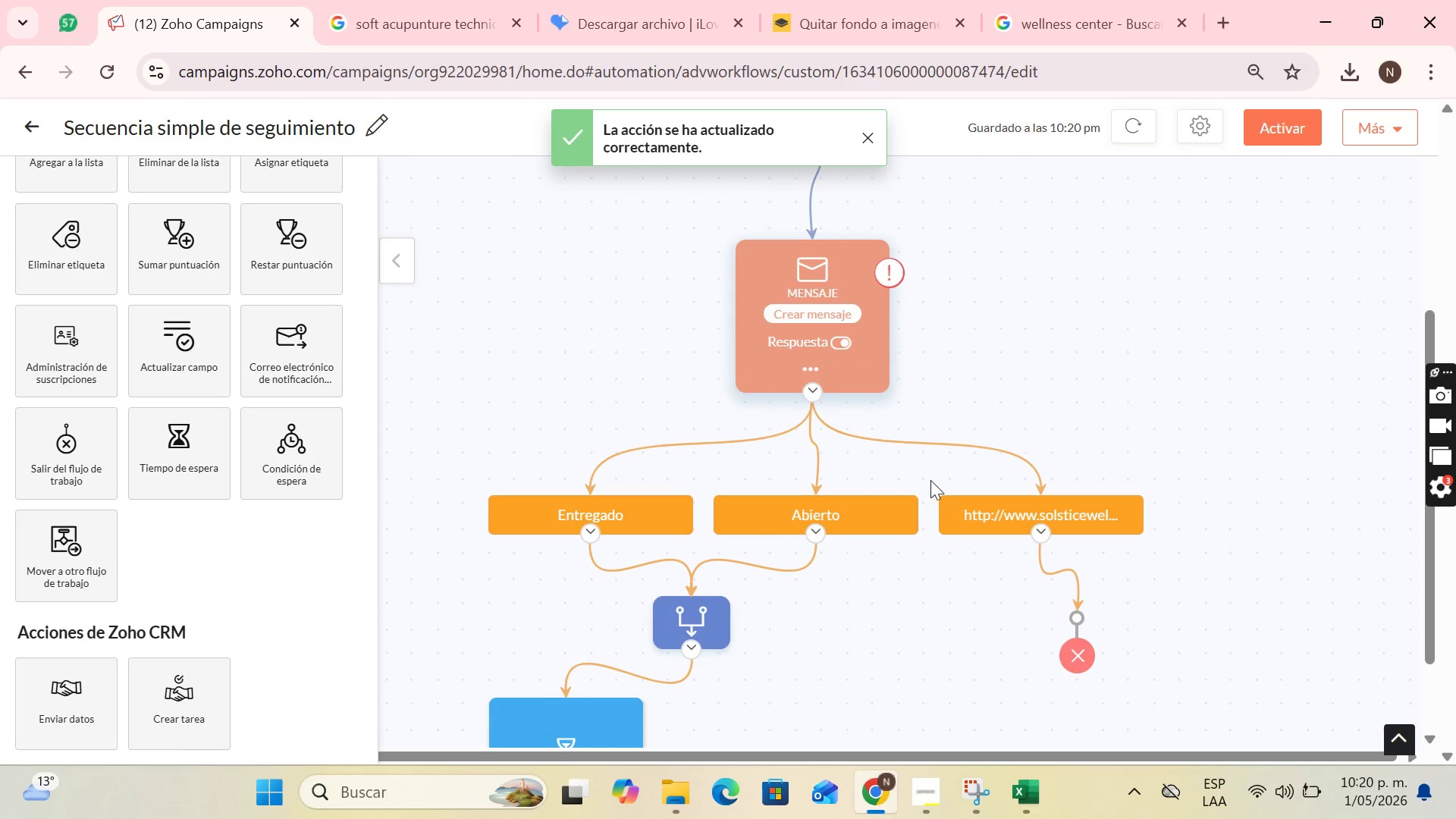 
scroll: coordinate [684, 378], scroll_direction: down, amount: 4.0
 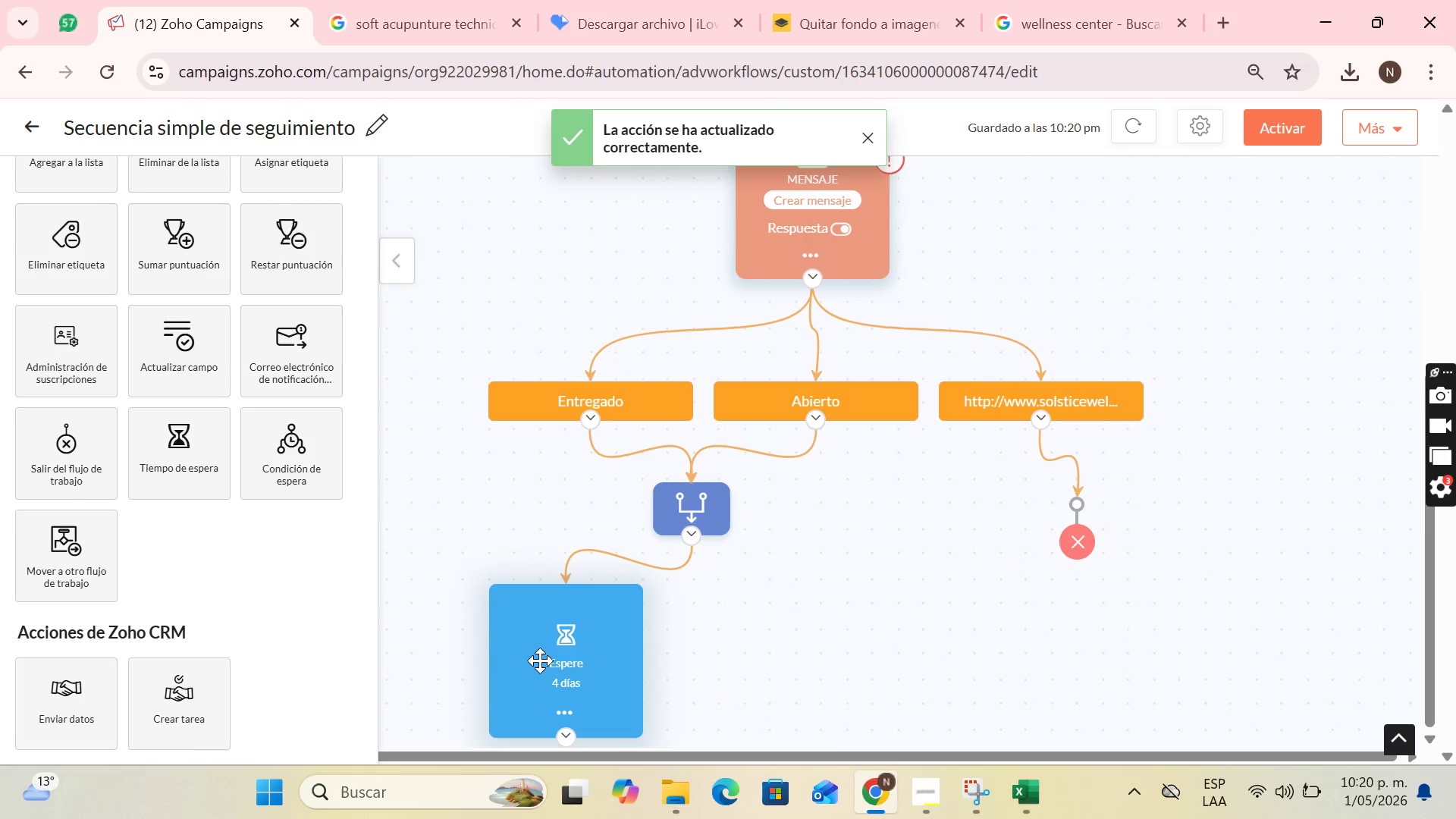 
left_click_drag(start_coordinate=[540, 661], to_coordinate=[541, 623])
 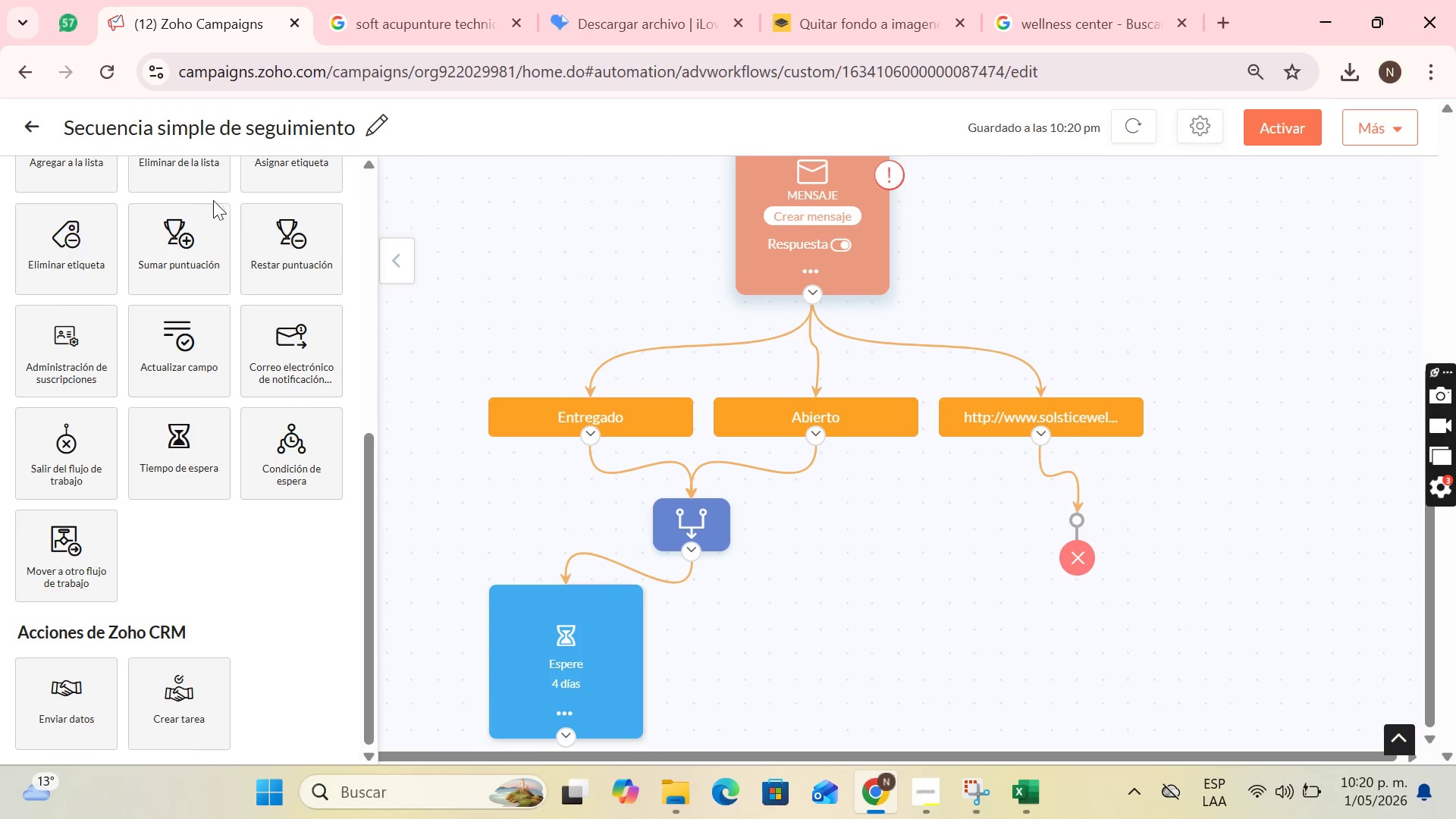 
scroll: coordinate [157, 411], scroll_direction: up, amount: 7.0
 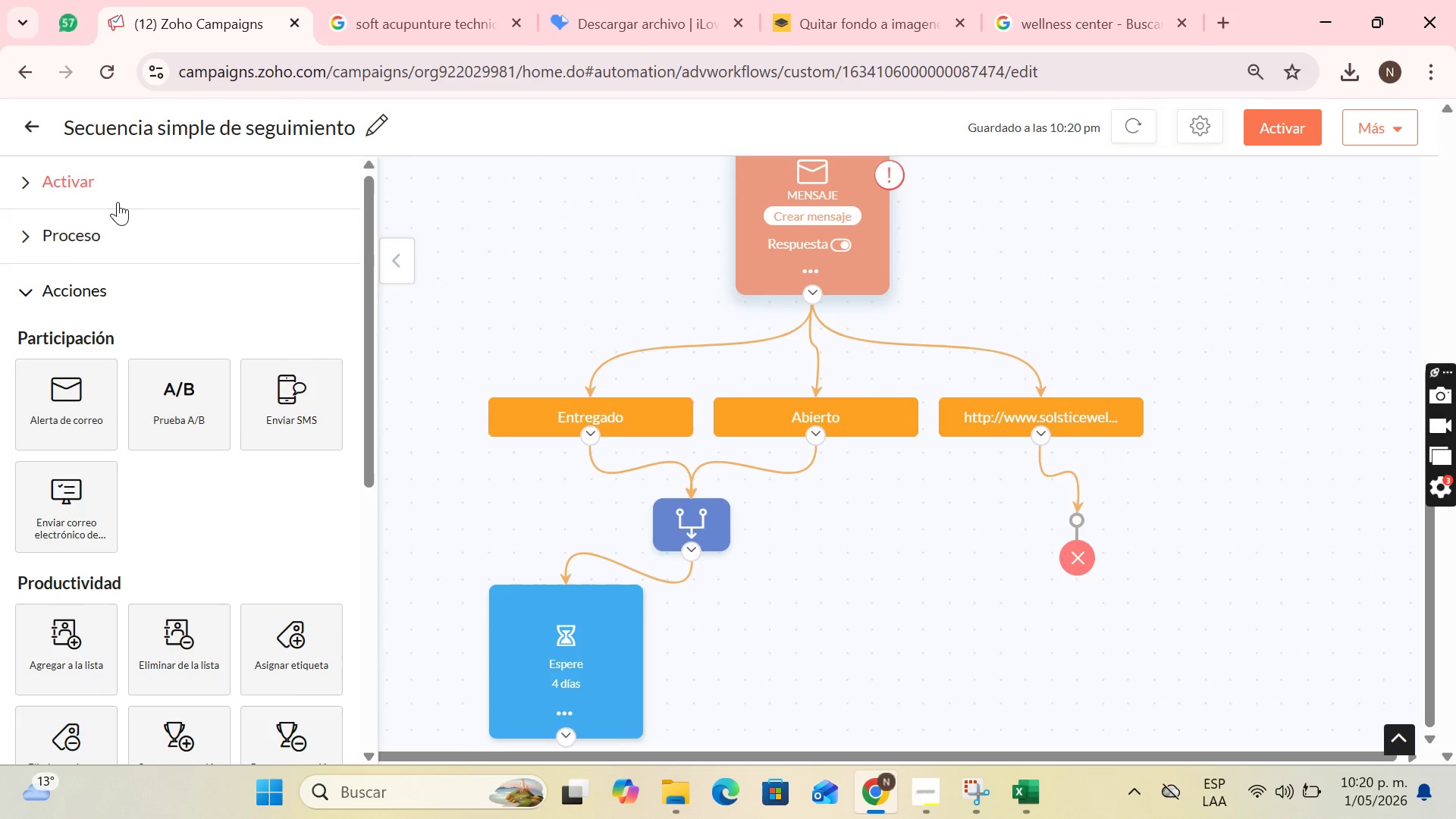 
left_click([118, 202])
 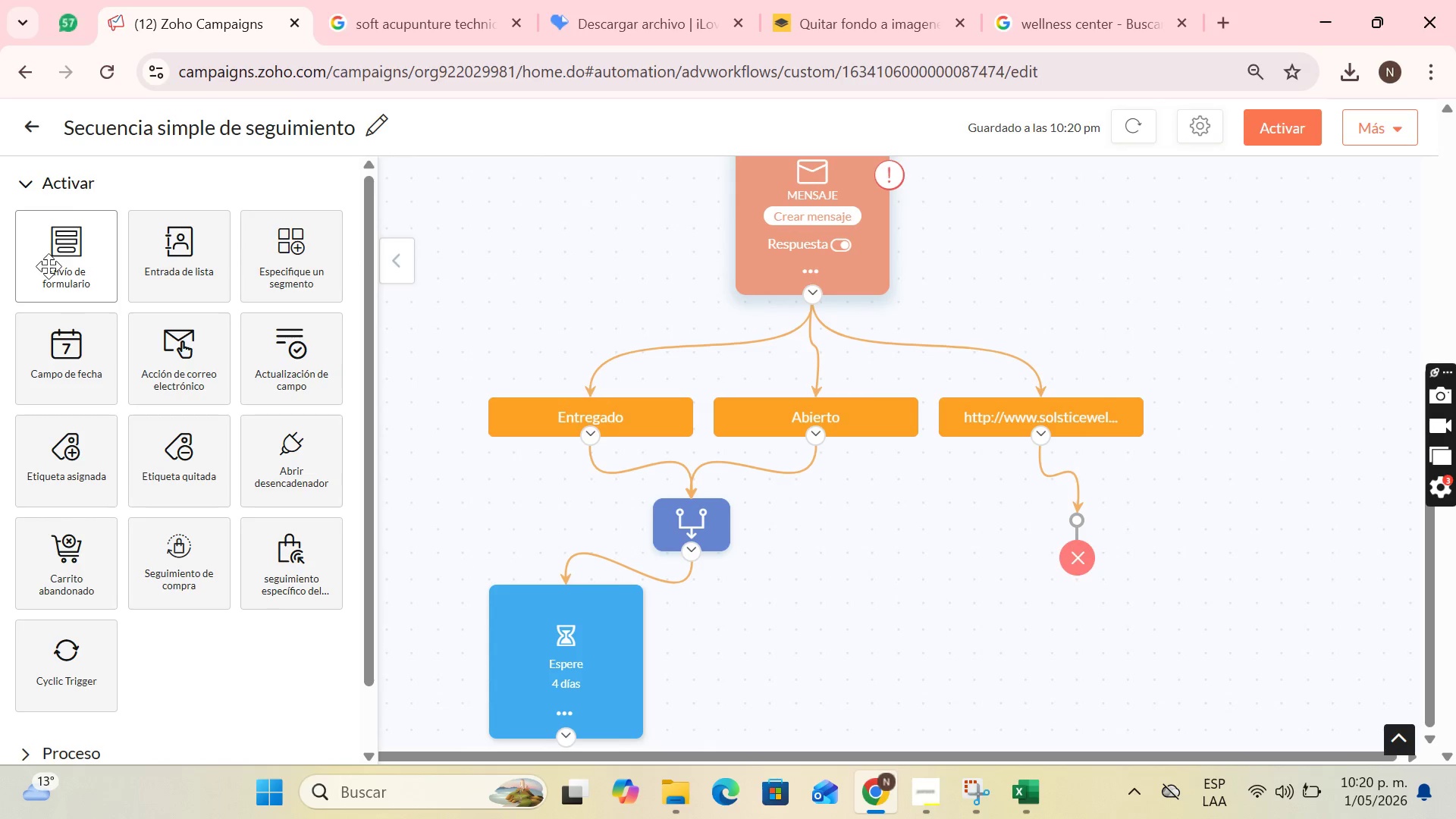 
left_click([78, 187])
 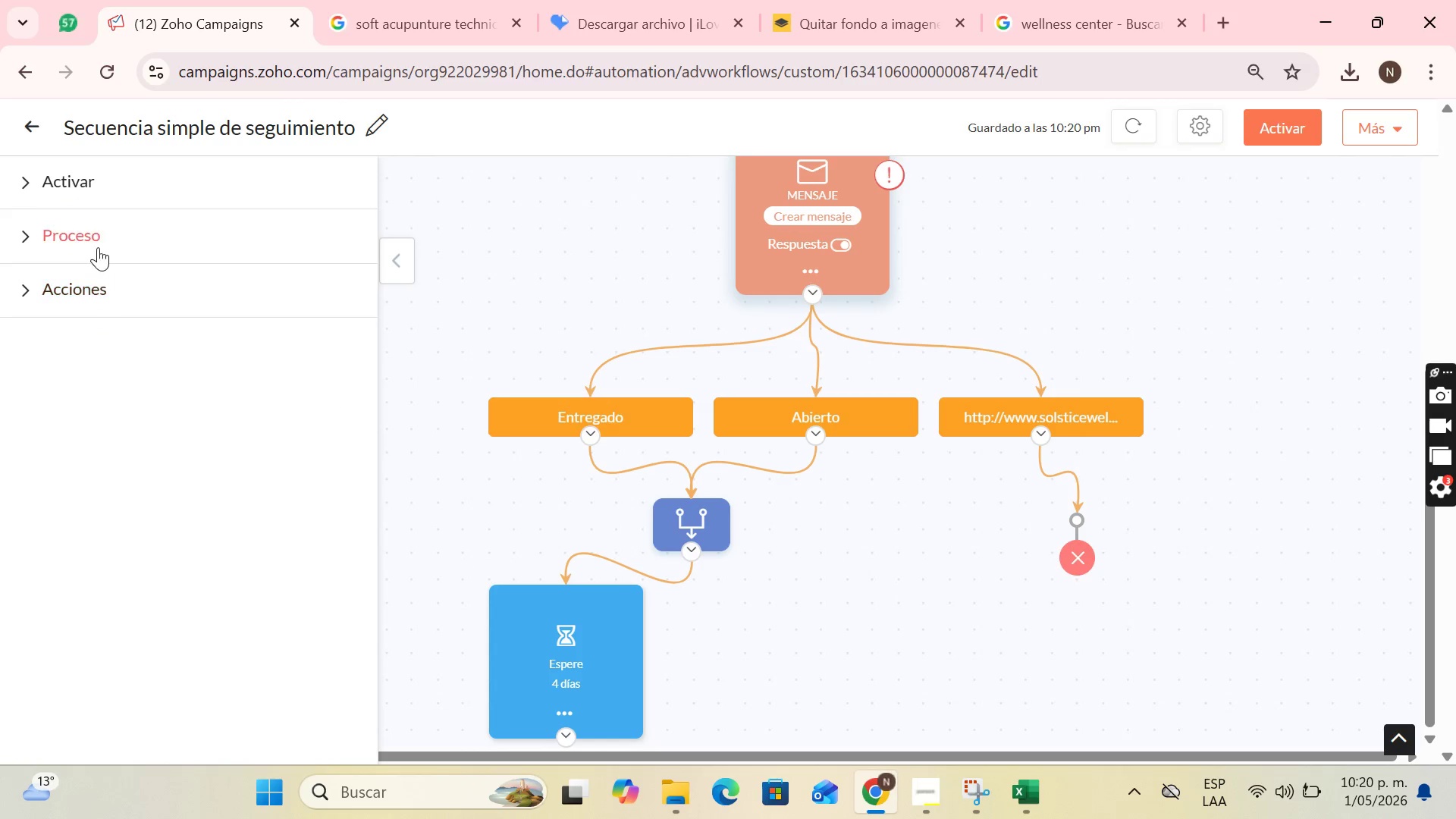 
left_click([81, 284])
 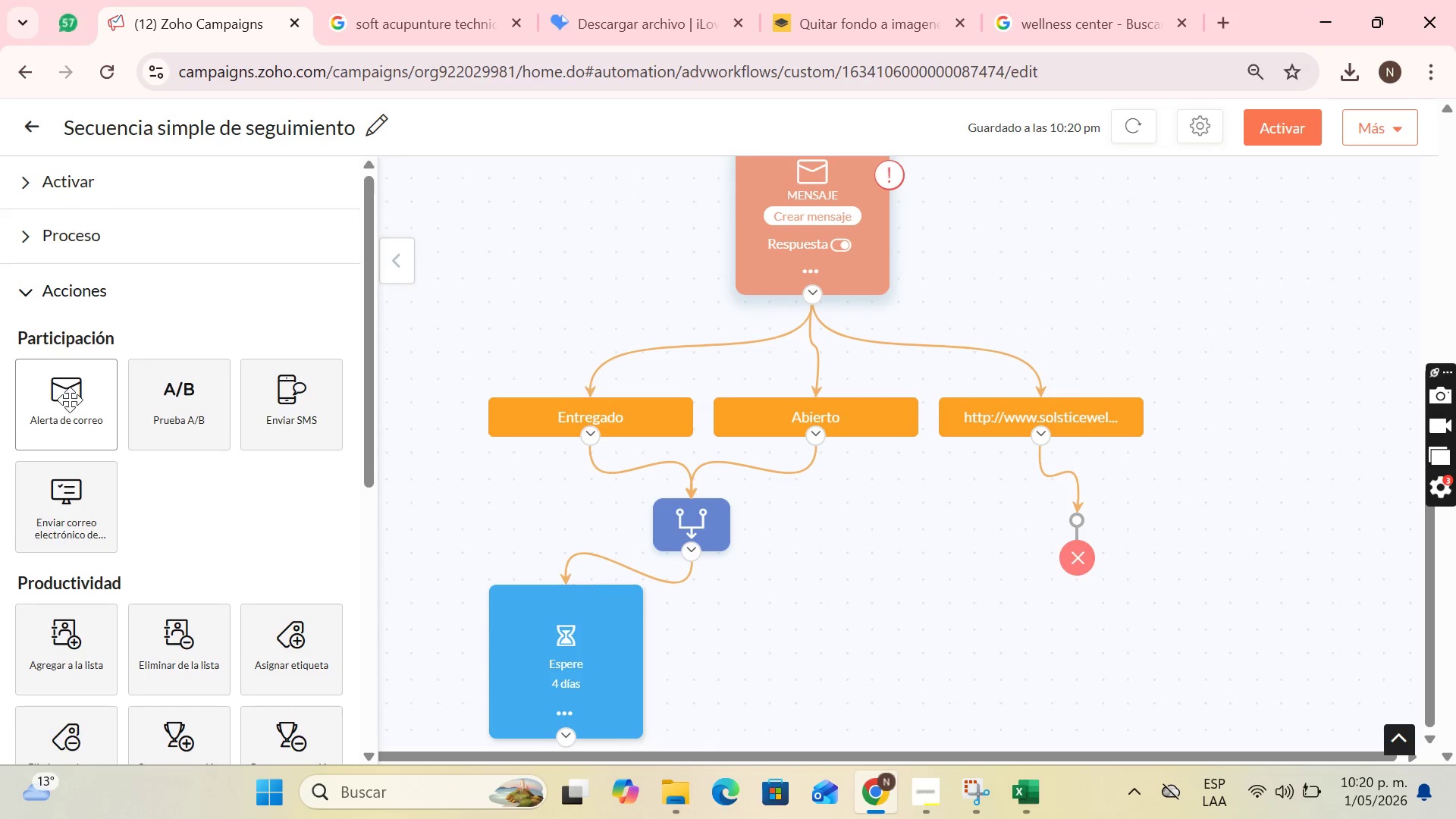 
left_click_drag(start_coordinate=[70, 400], to_coordinate=[583, 694])
 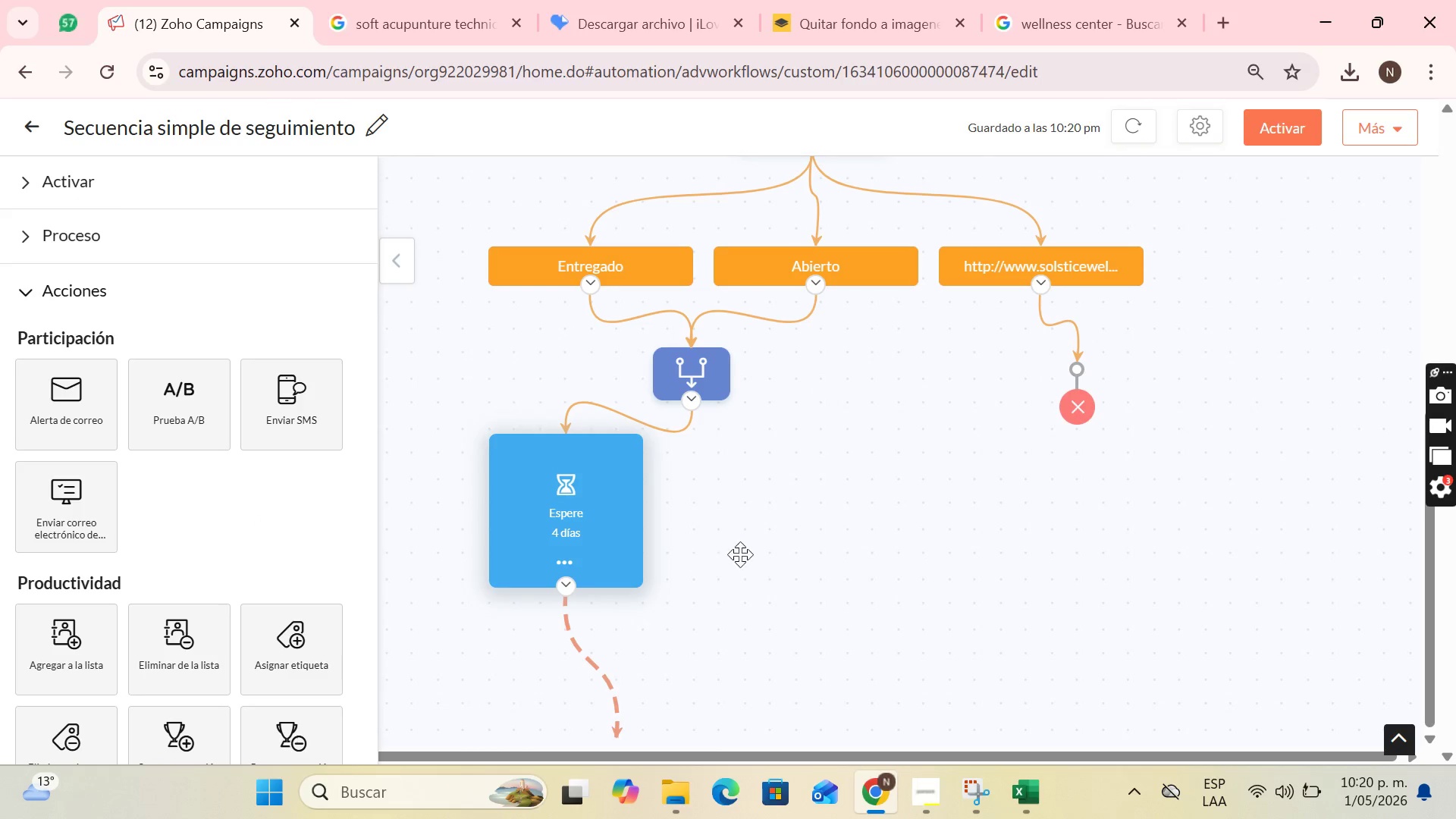 
scroll: coordinate [739, 551], scroll_direction: down, amount: 2.0
 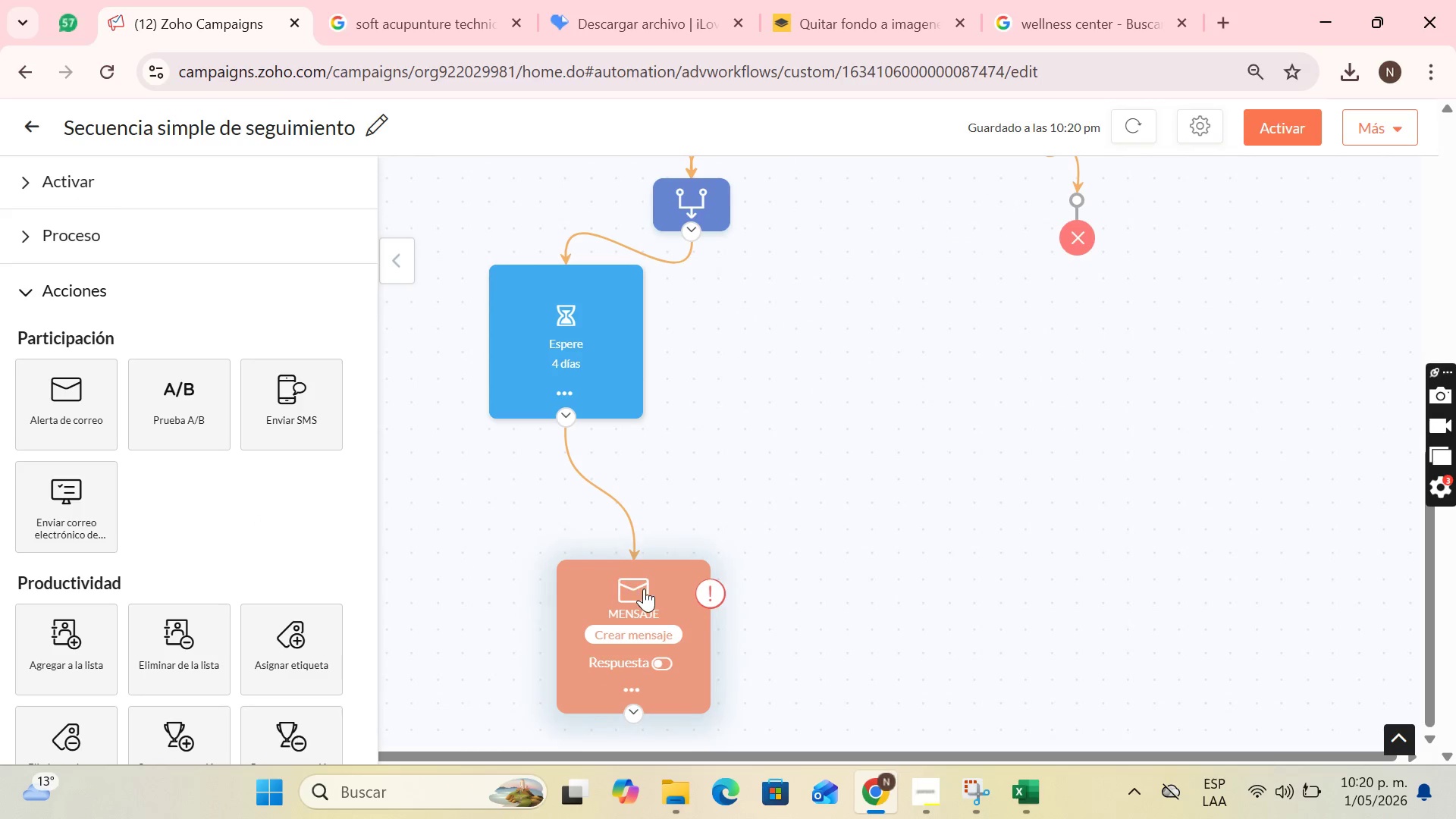 
left_click_drag(start_coordinate=[644, 588], to_coordinate=[644, 629])
 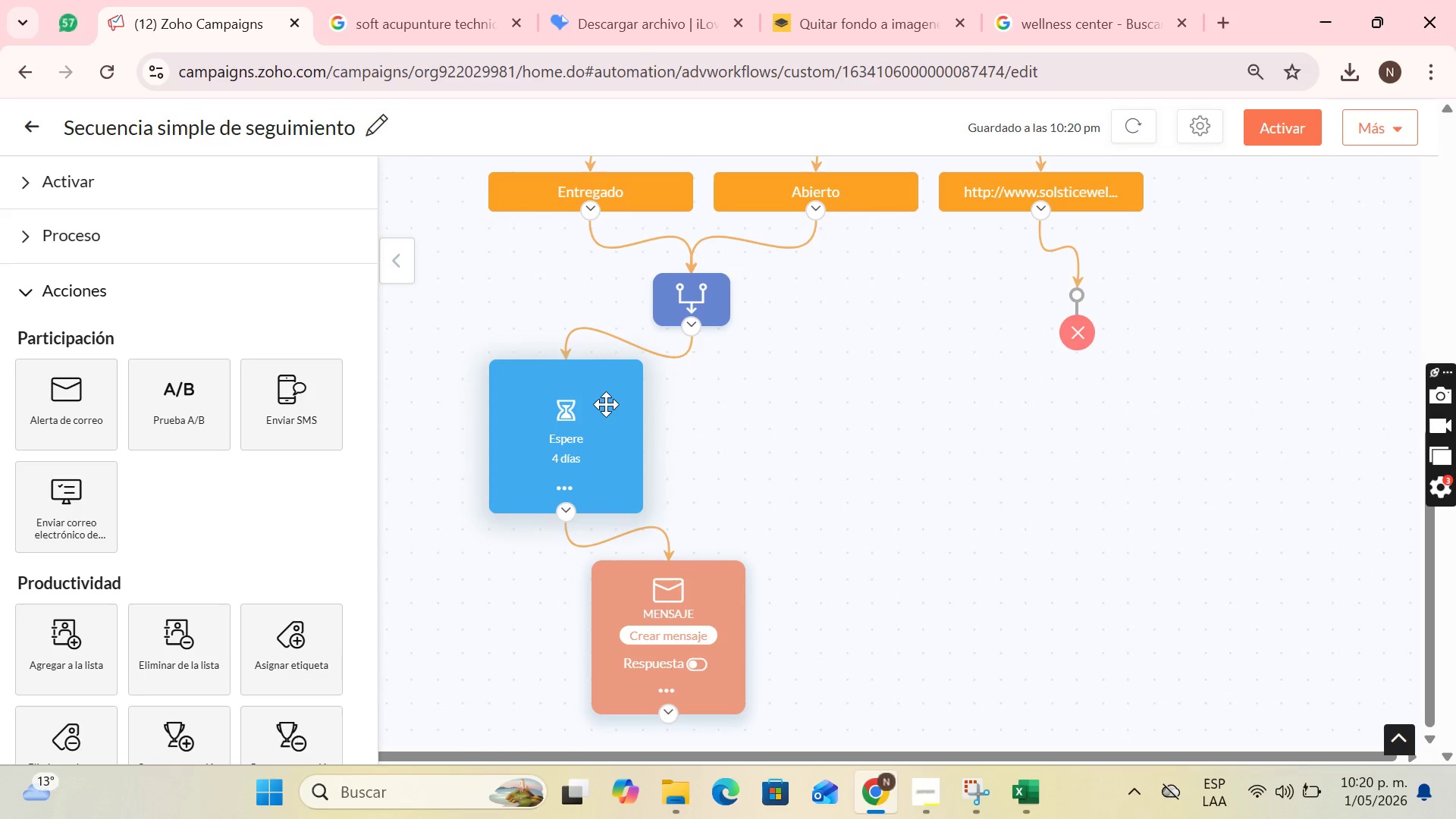 
left_click_drag(start_coordinate=[605, 403], to_coordinate=[512, 393])
 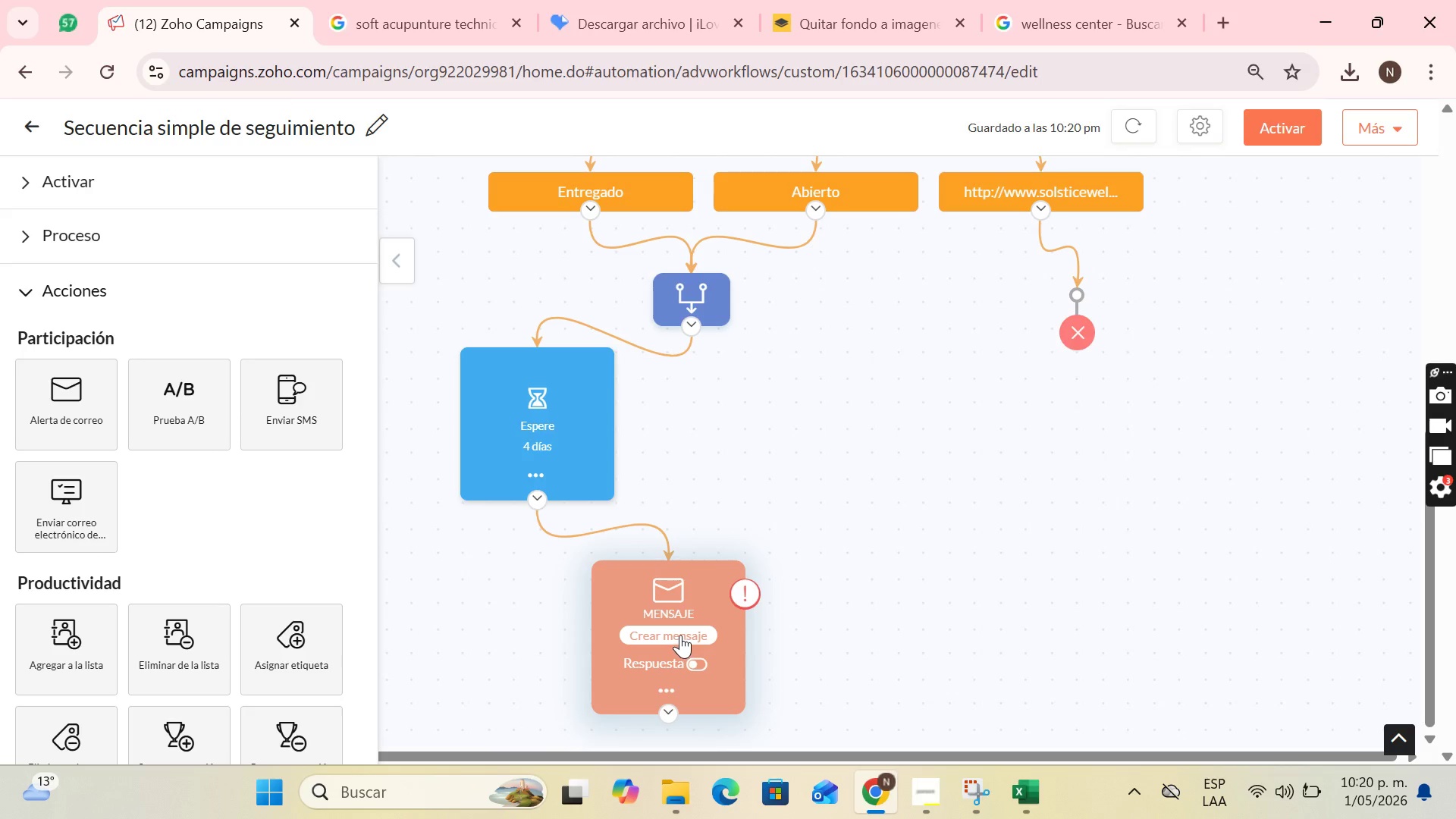 
left_click([679, 634])
 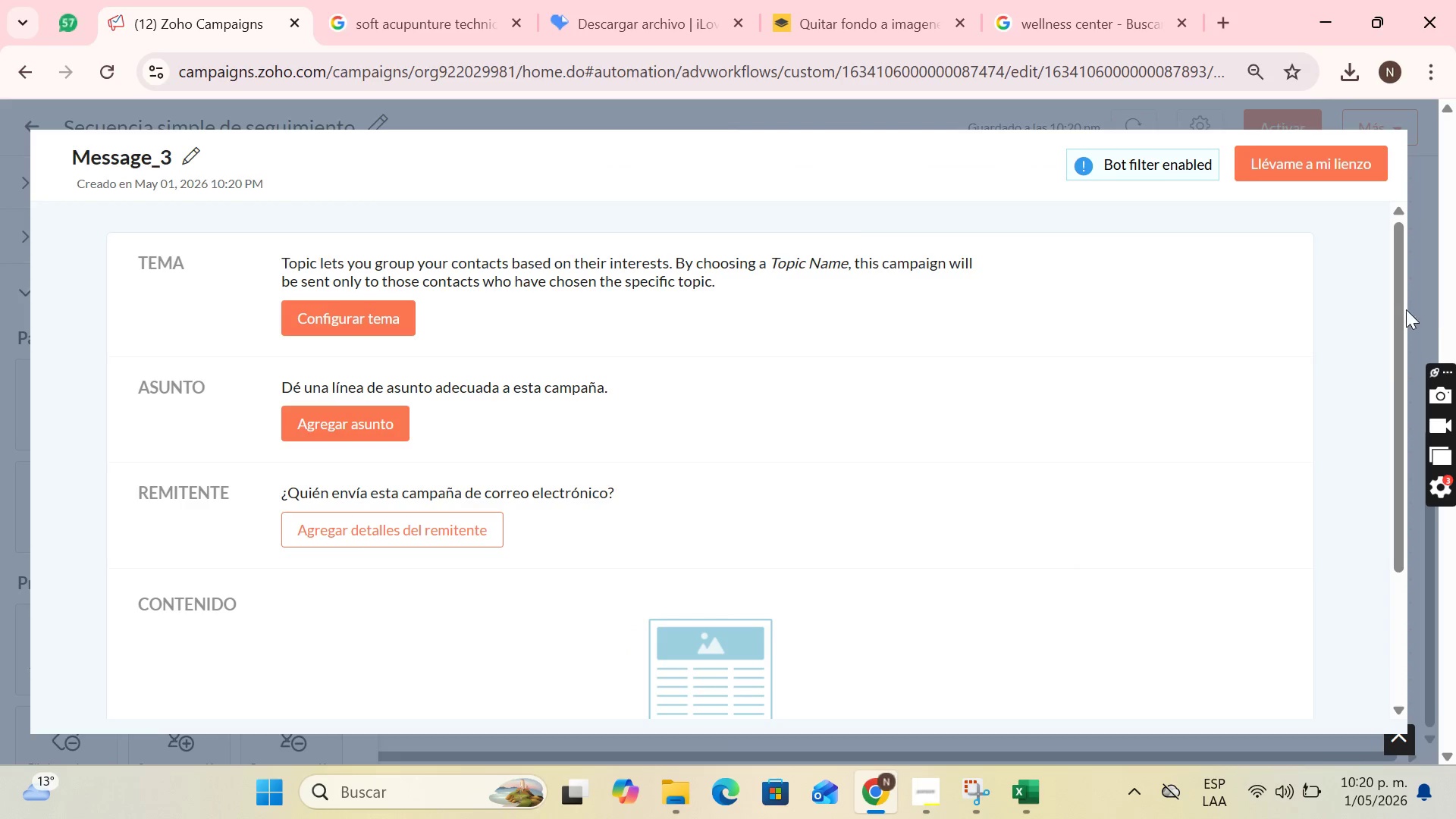 
wait(8.88)
 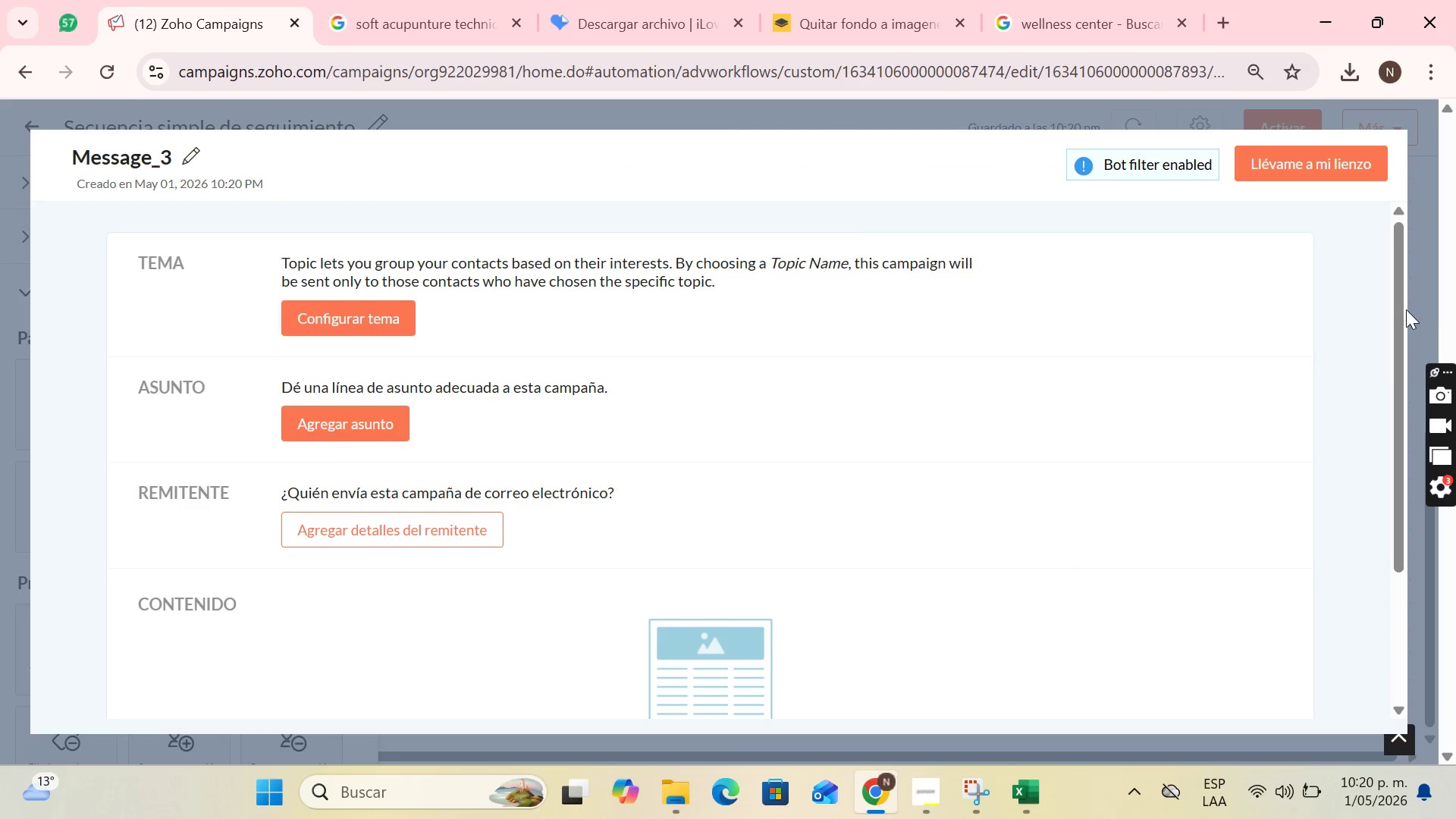 
key(Backspace)
 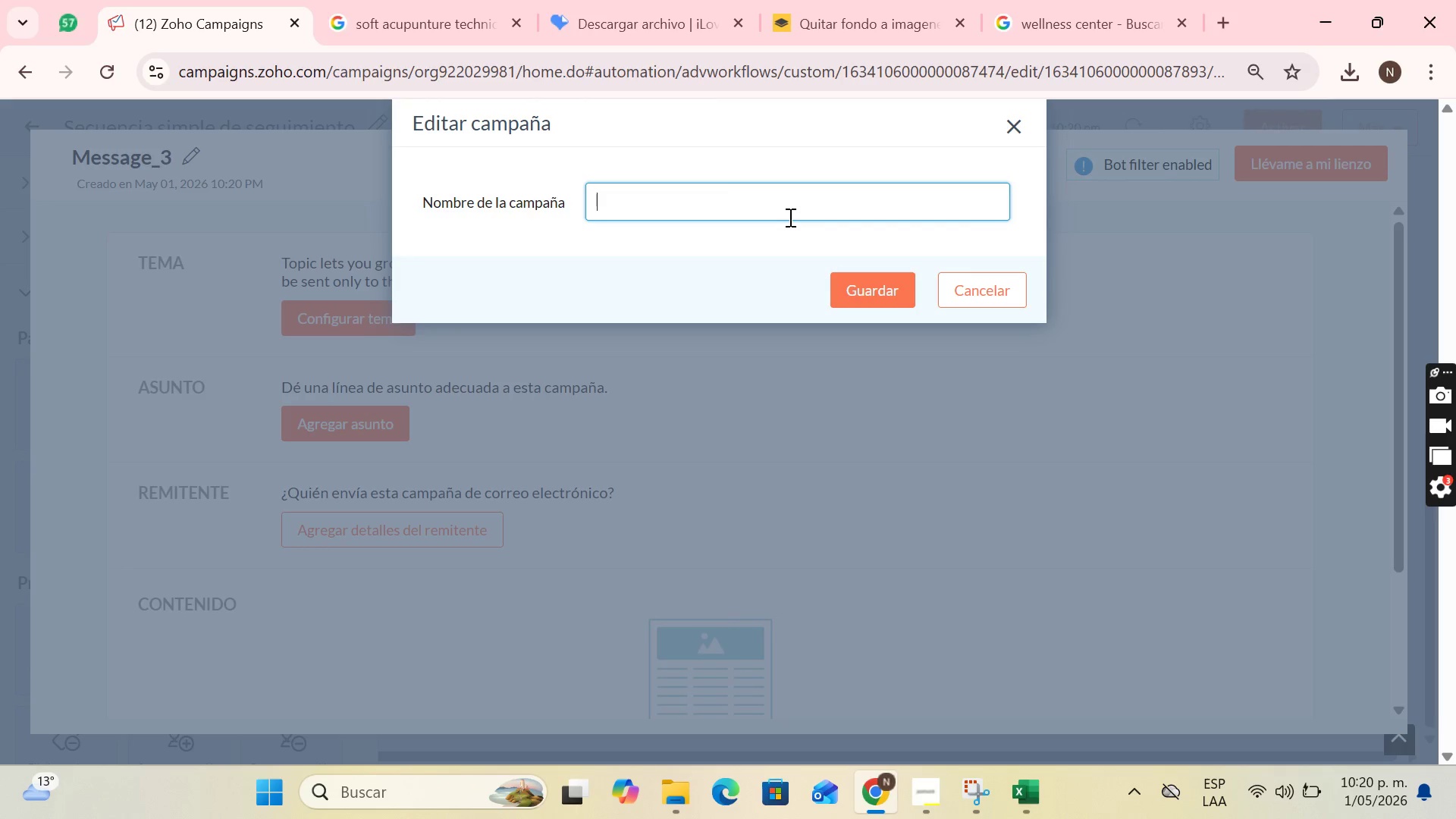 
wait(16.02)
 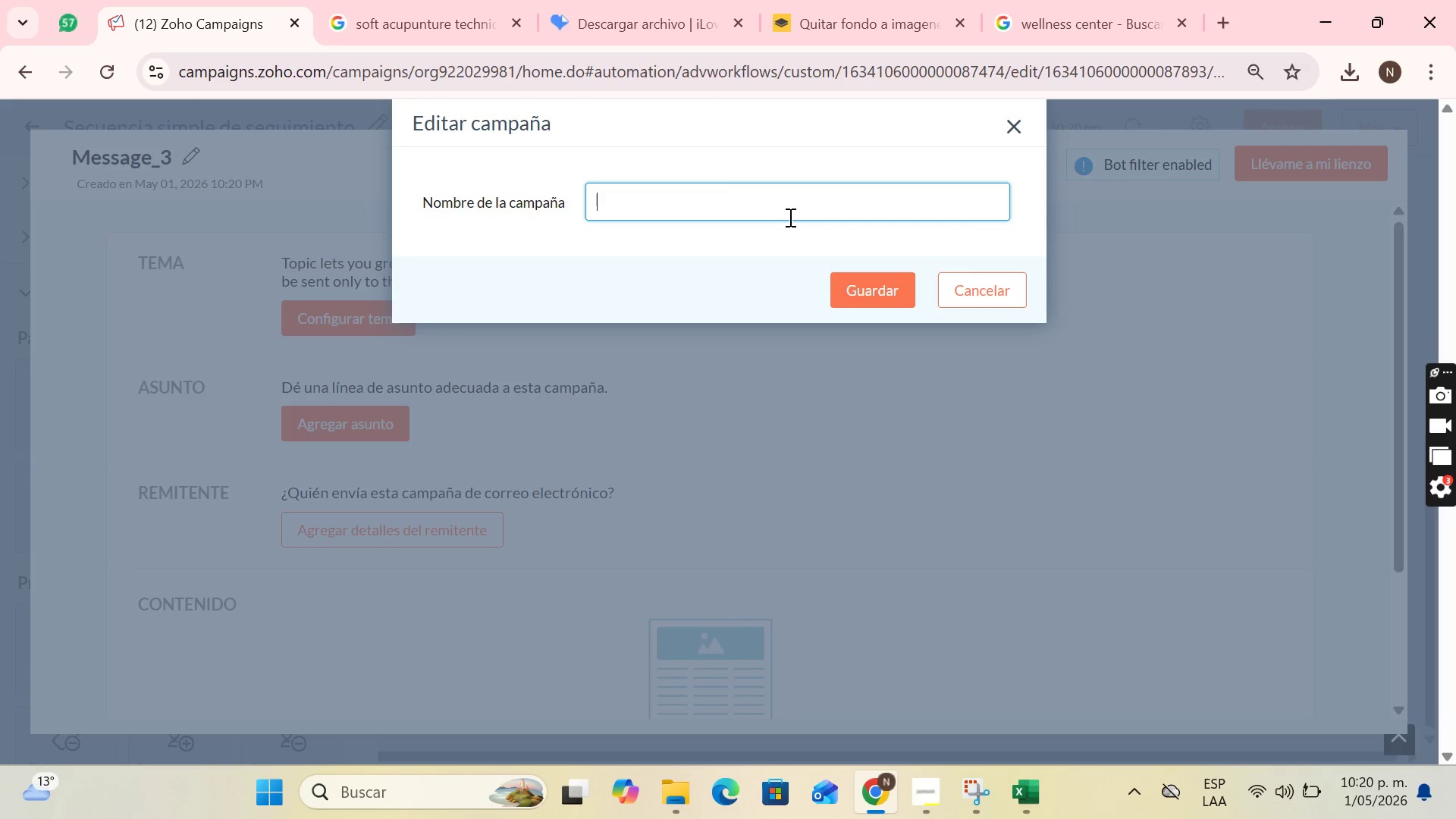 
left_click([922, 795])